 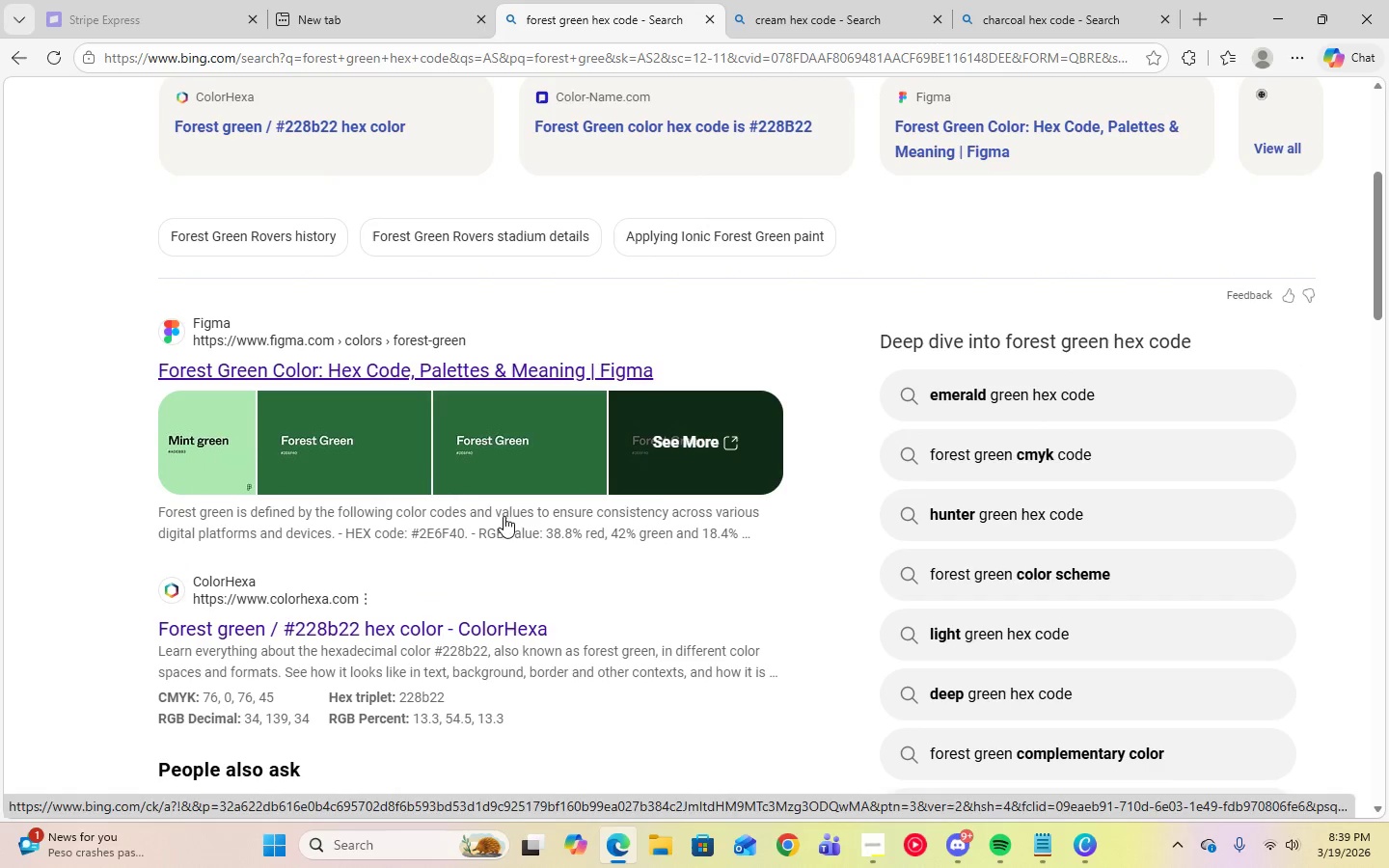 
scroll: coordinate [670, 550], scroll_direction: down, amount: 1.0
 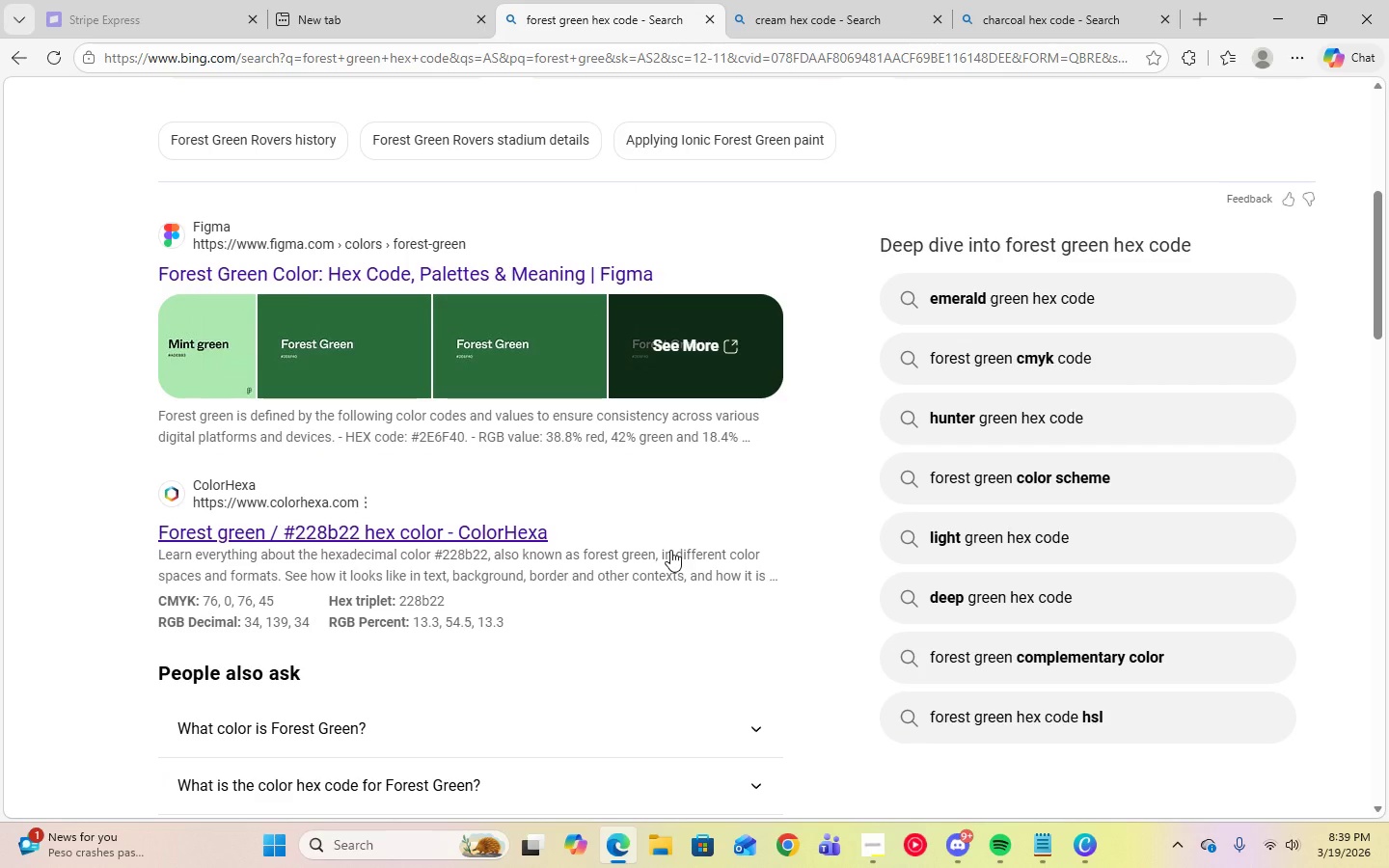 
scroll: coordinate [670, 549], scroll_direction: up, amount: 5.0
 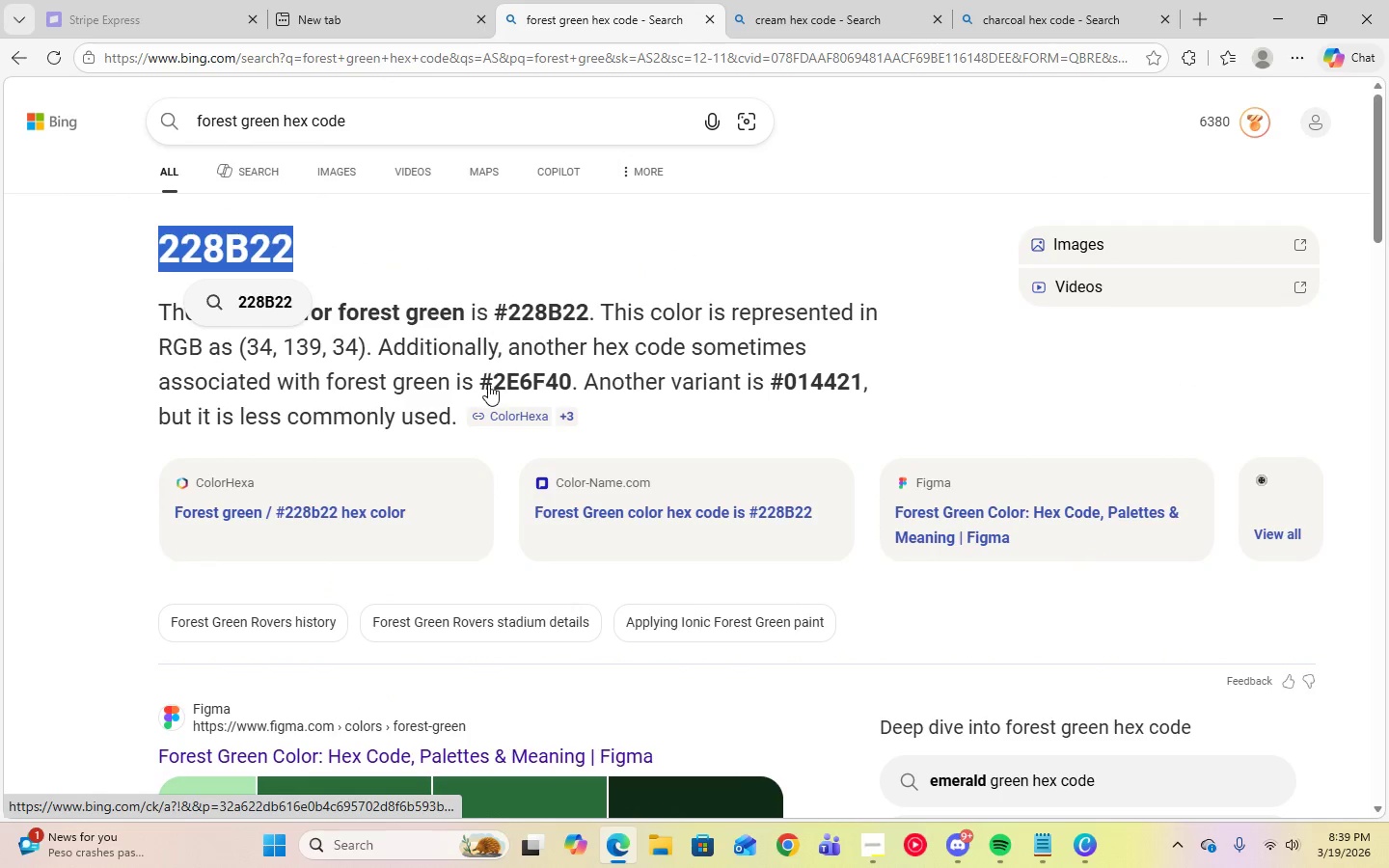 
left_click_drag(start_coordinate=[487, 385], to_coordinate=[565, 390])
 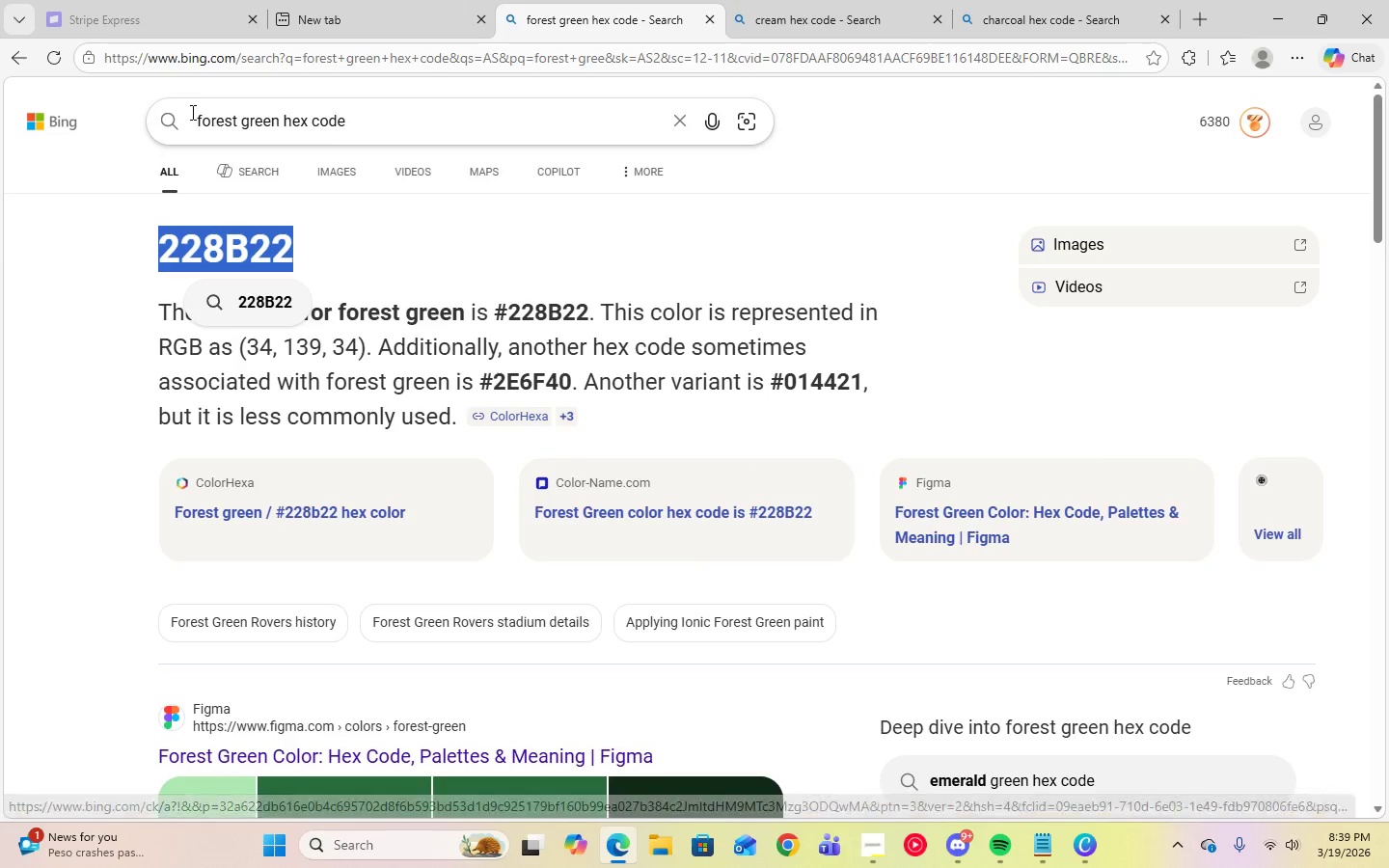 
left_click([189, 107])
 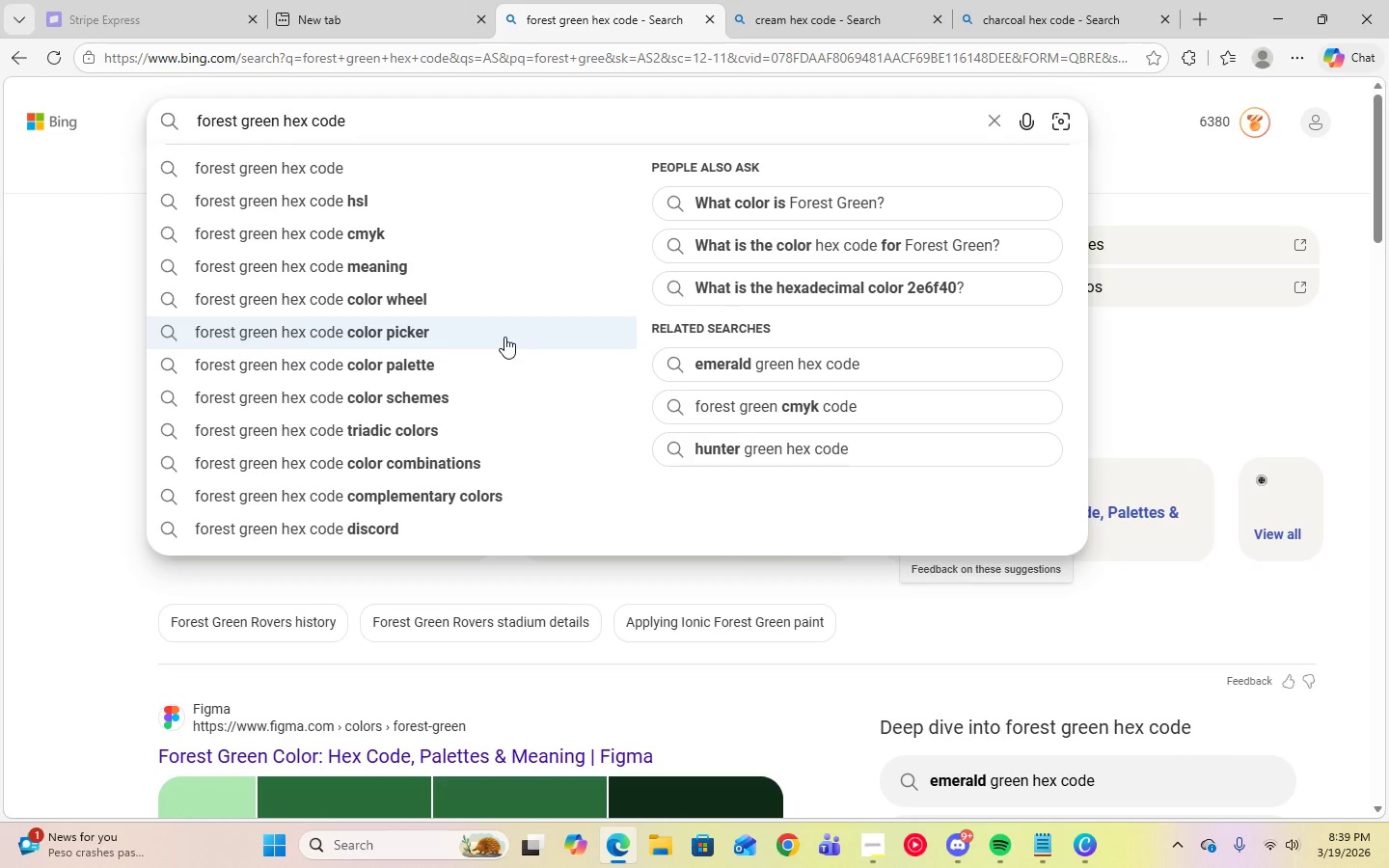 
type(deep )
 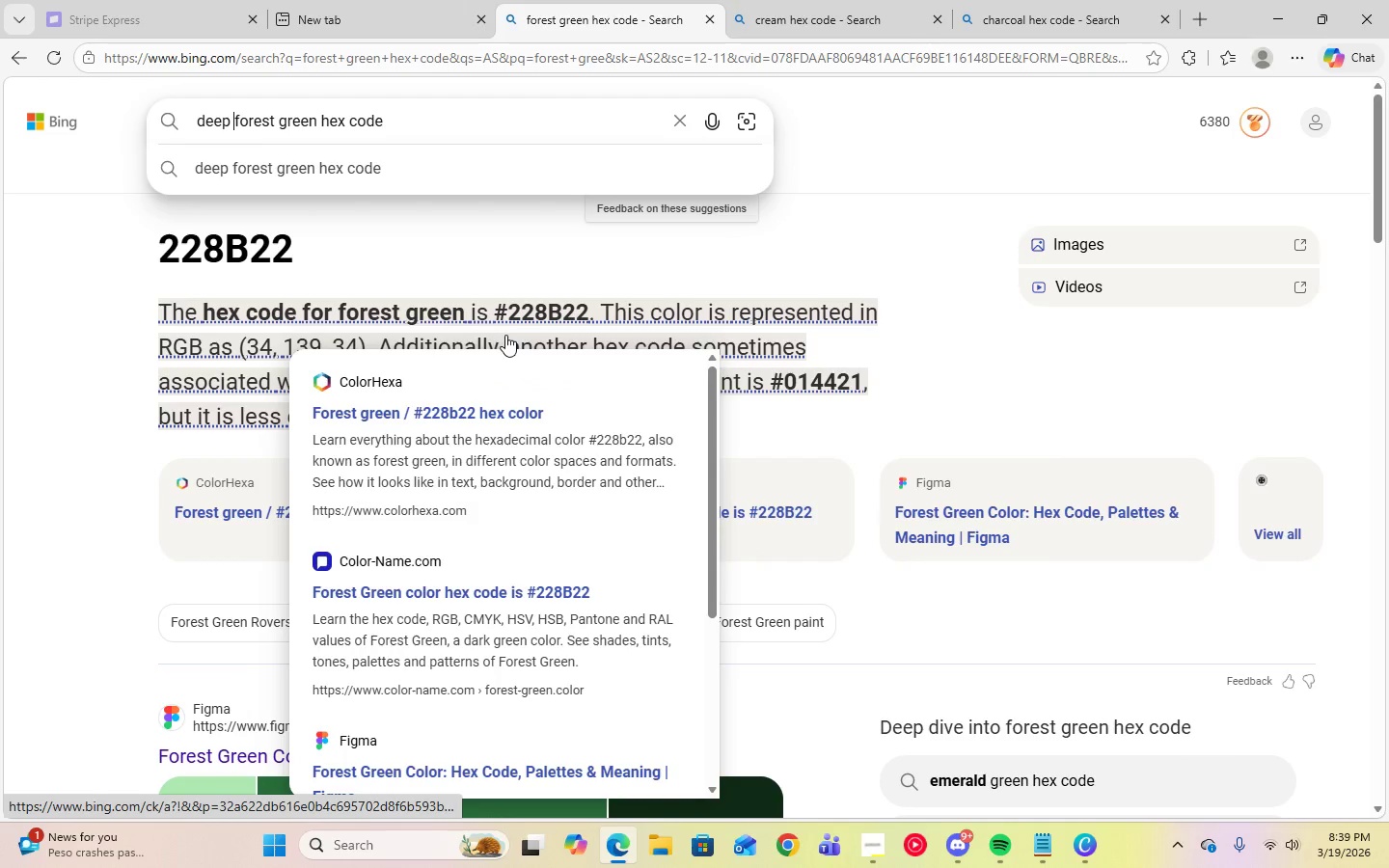 
key(Enter)
 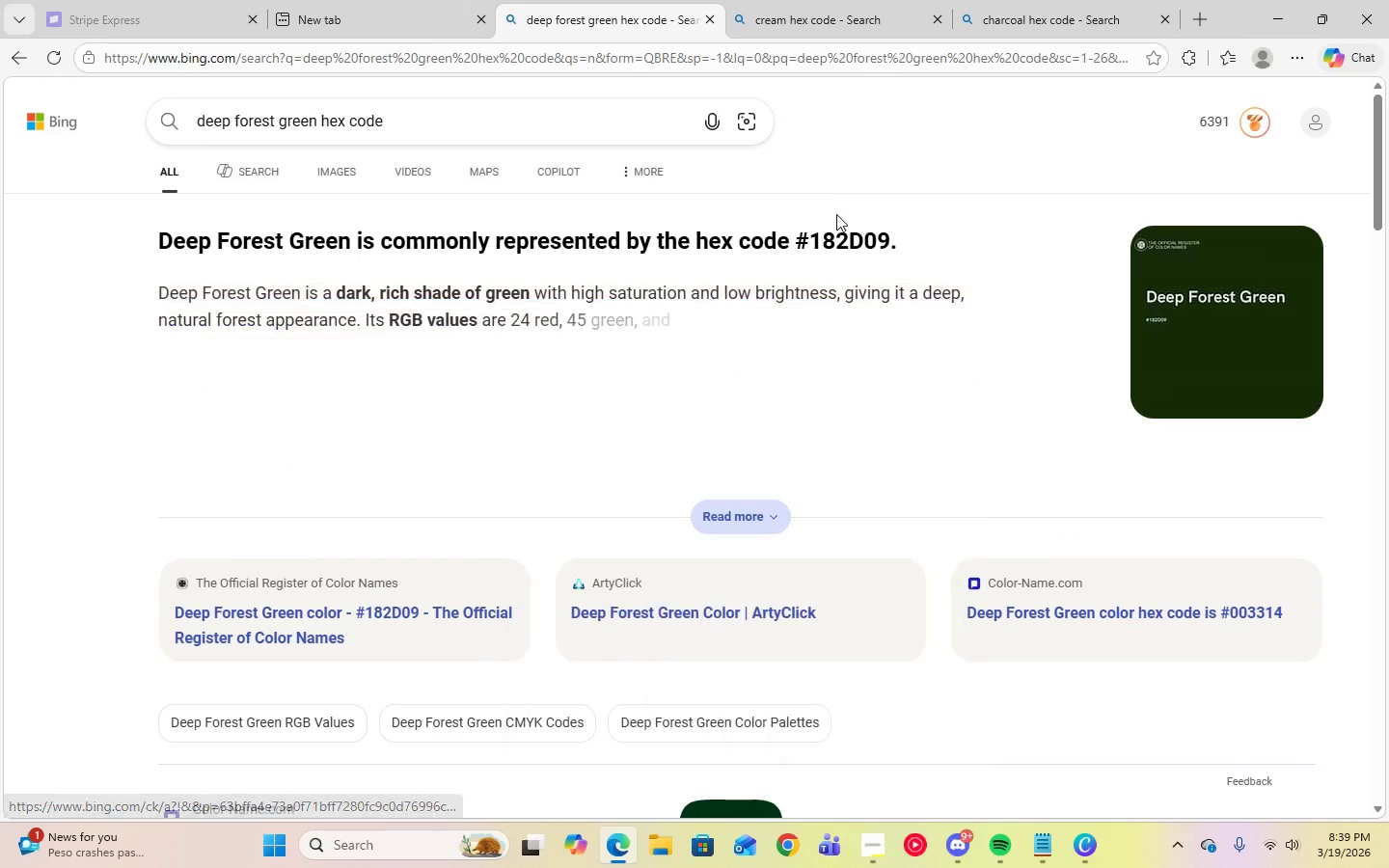 
left_click_drag(start_coordinate=[796, 248], to_coordinate=[891, 249])
 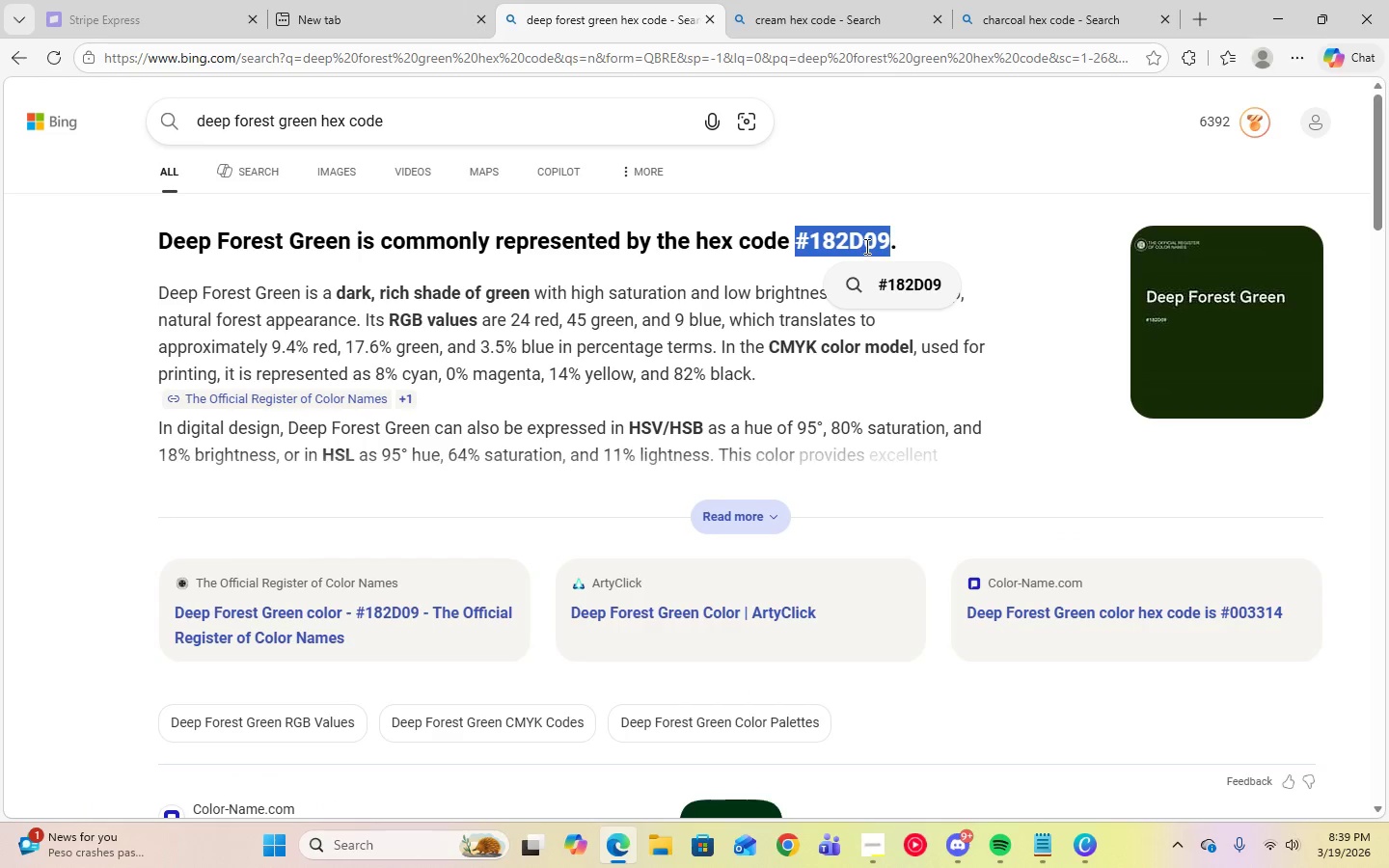 
right_click([865, 246])
 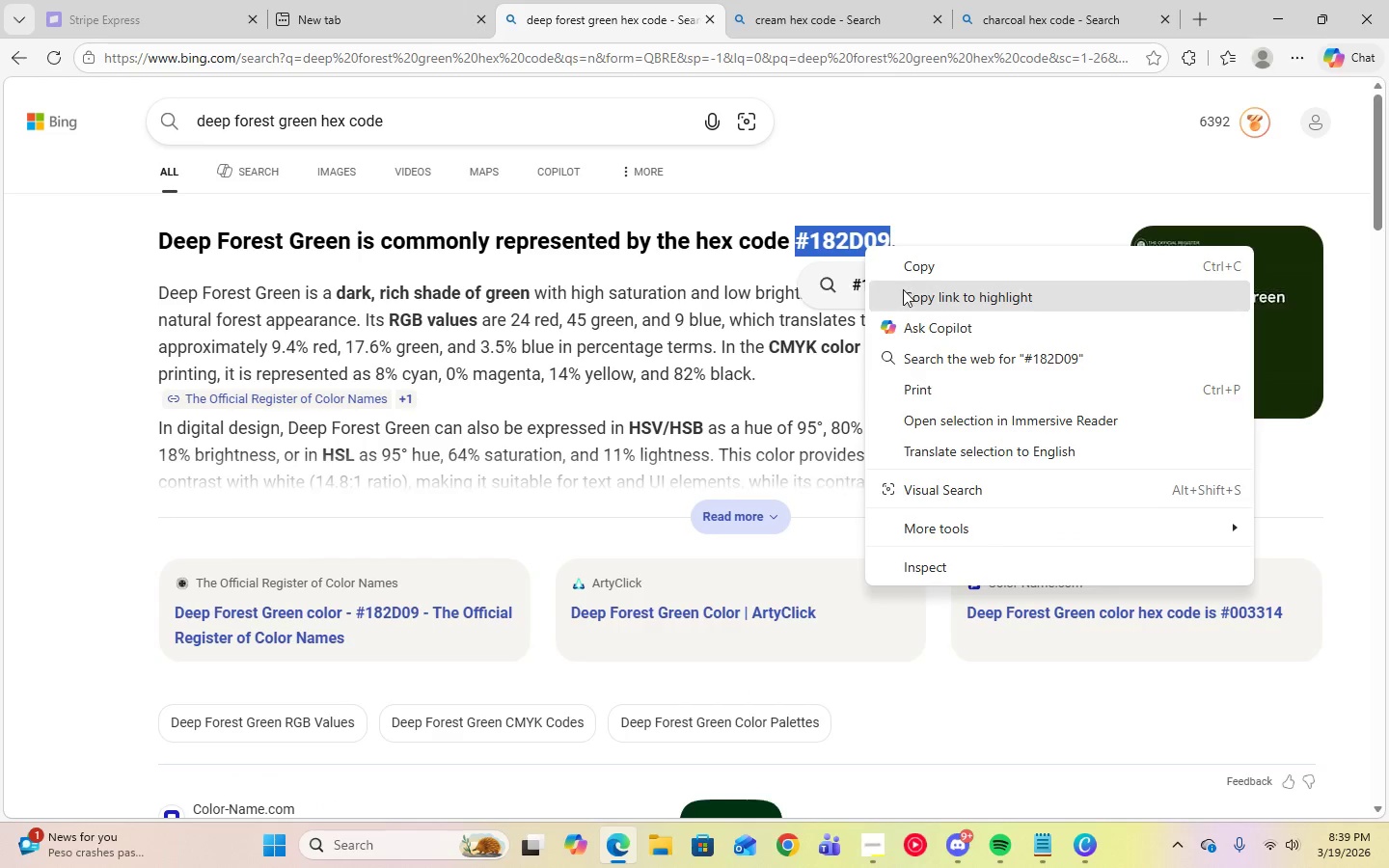 
left_click([916, 268])
 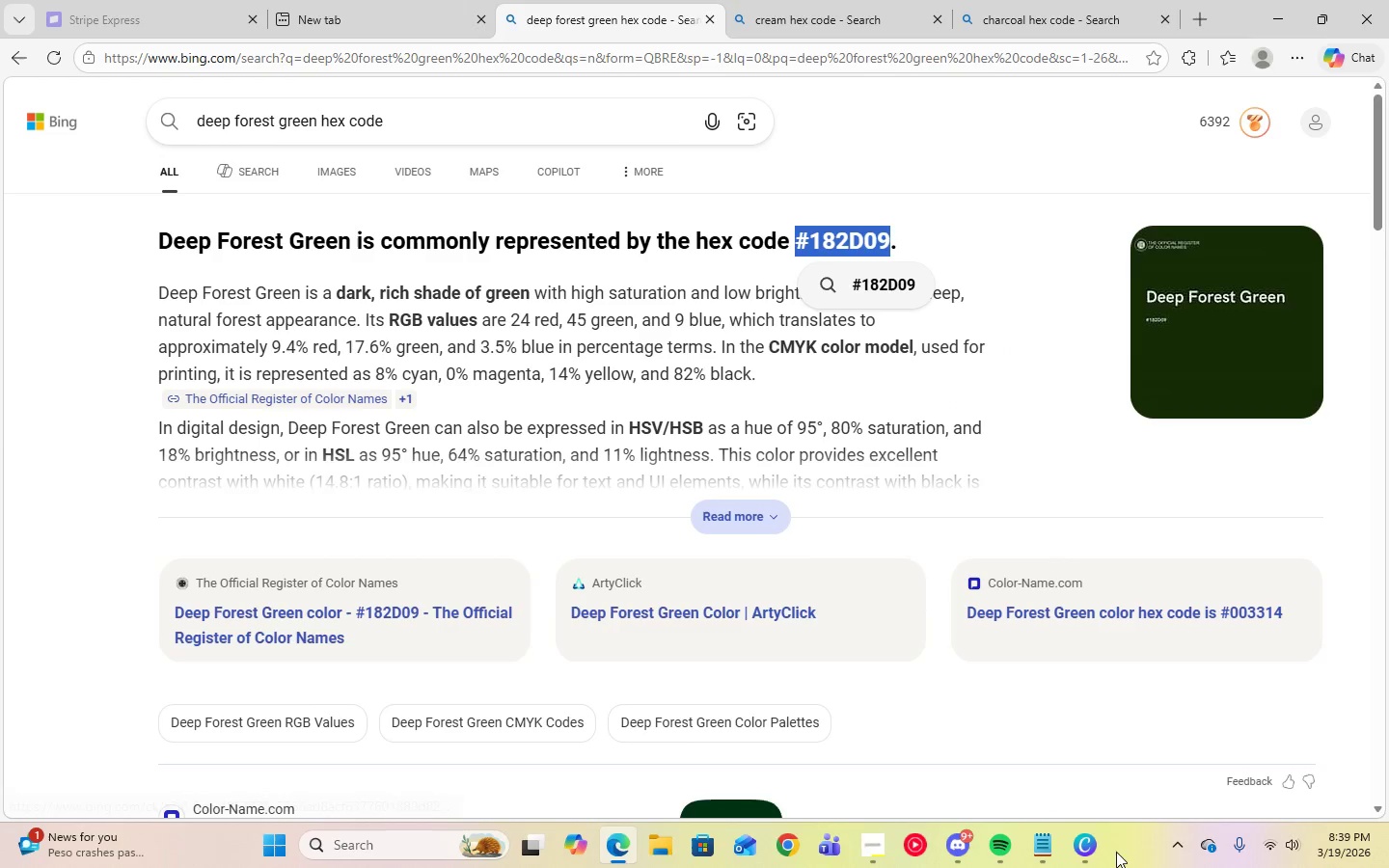 
left_click([1090, 851])
 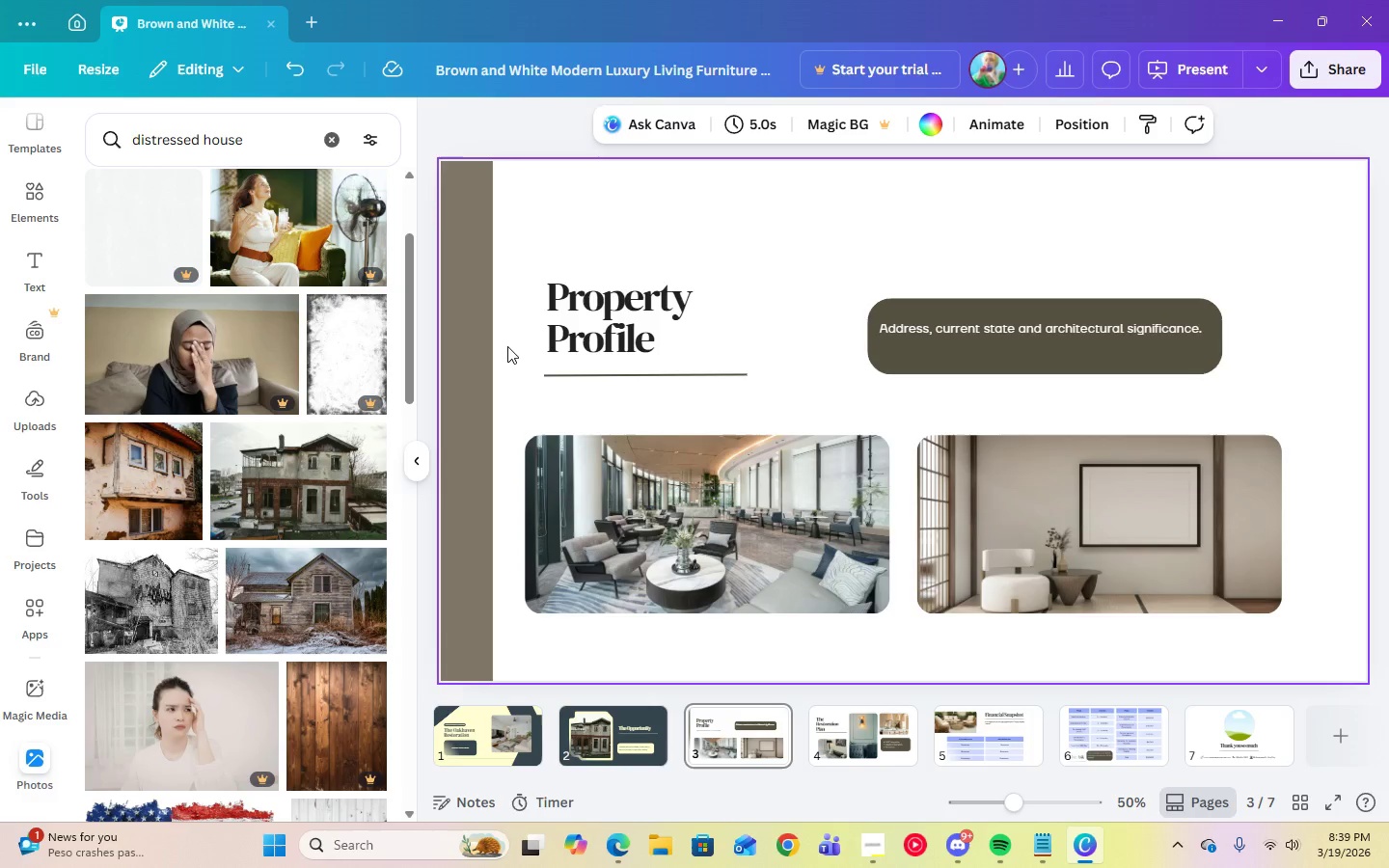 
left_click([470, 351])
 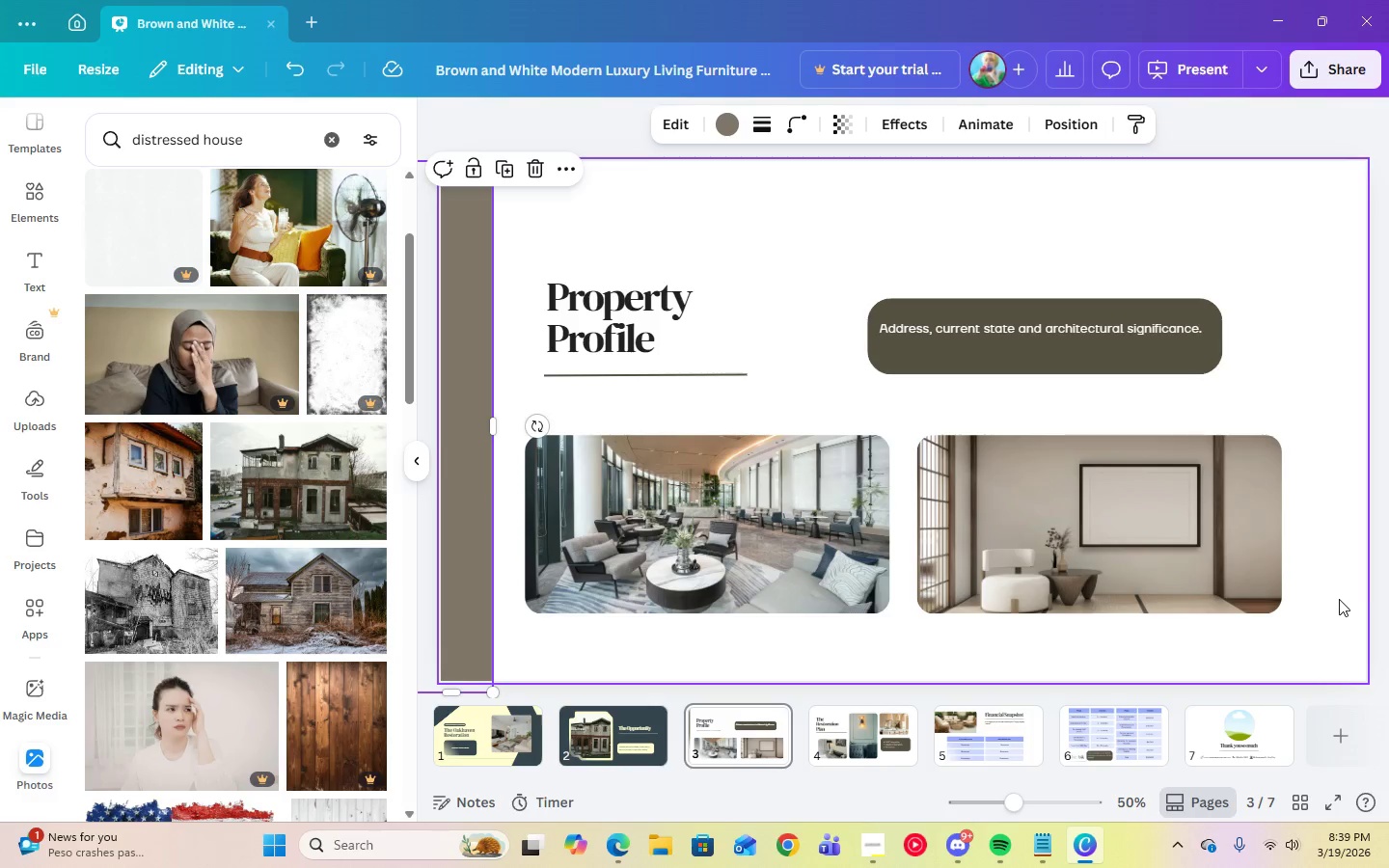 
wait(6.56)
 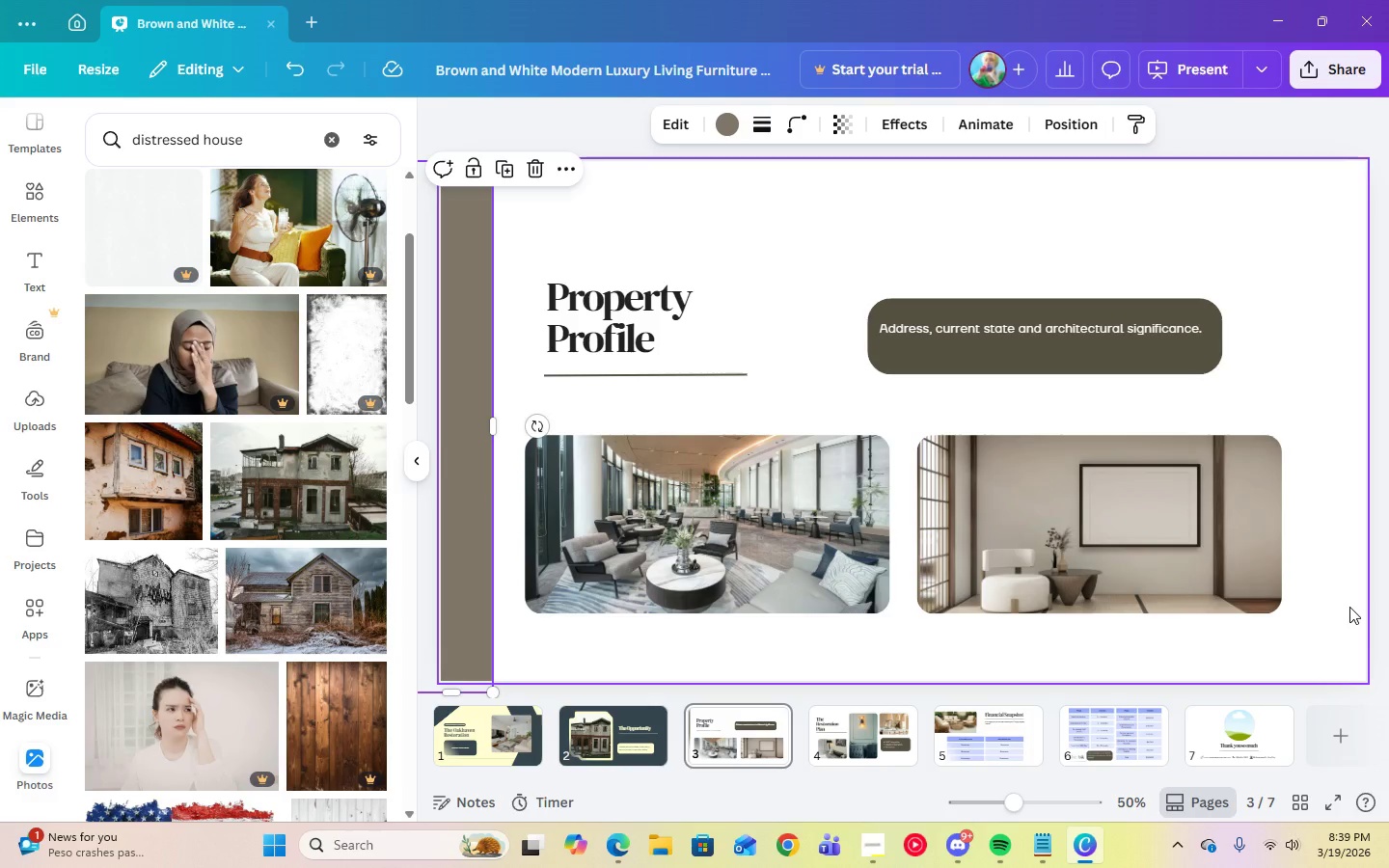 
left_click([725, 128])
 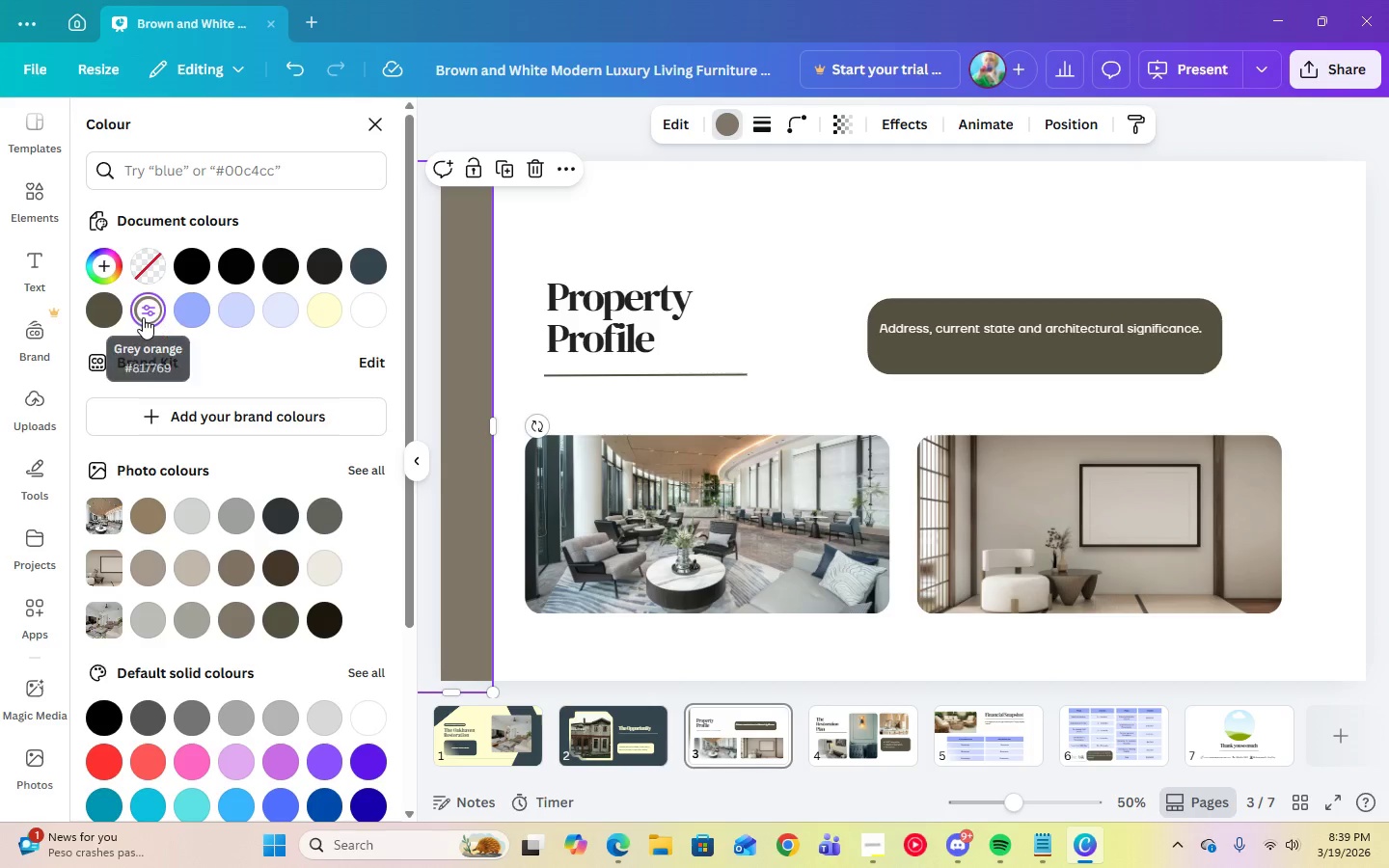 
double_click([143, 317])
 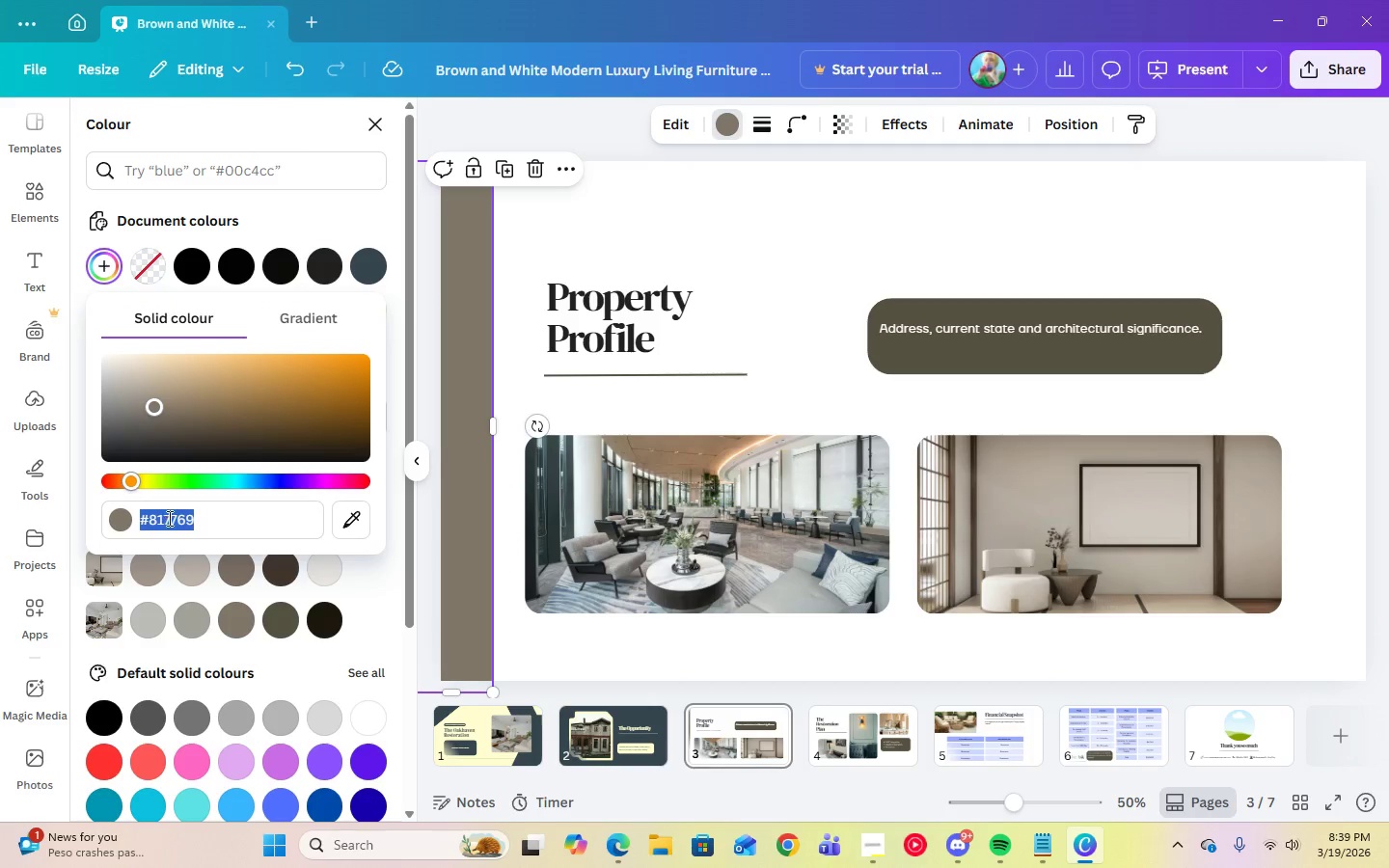 
right_click([168, 519])
 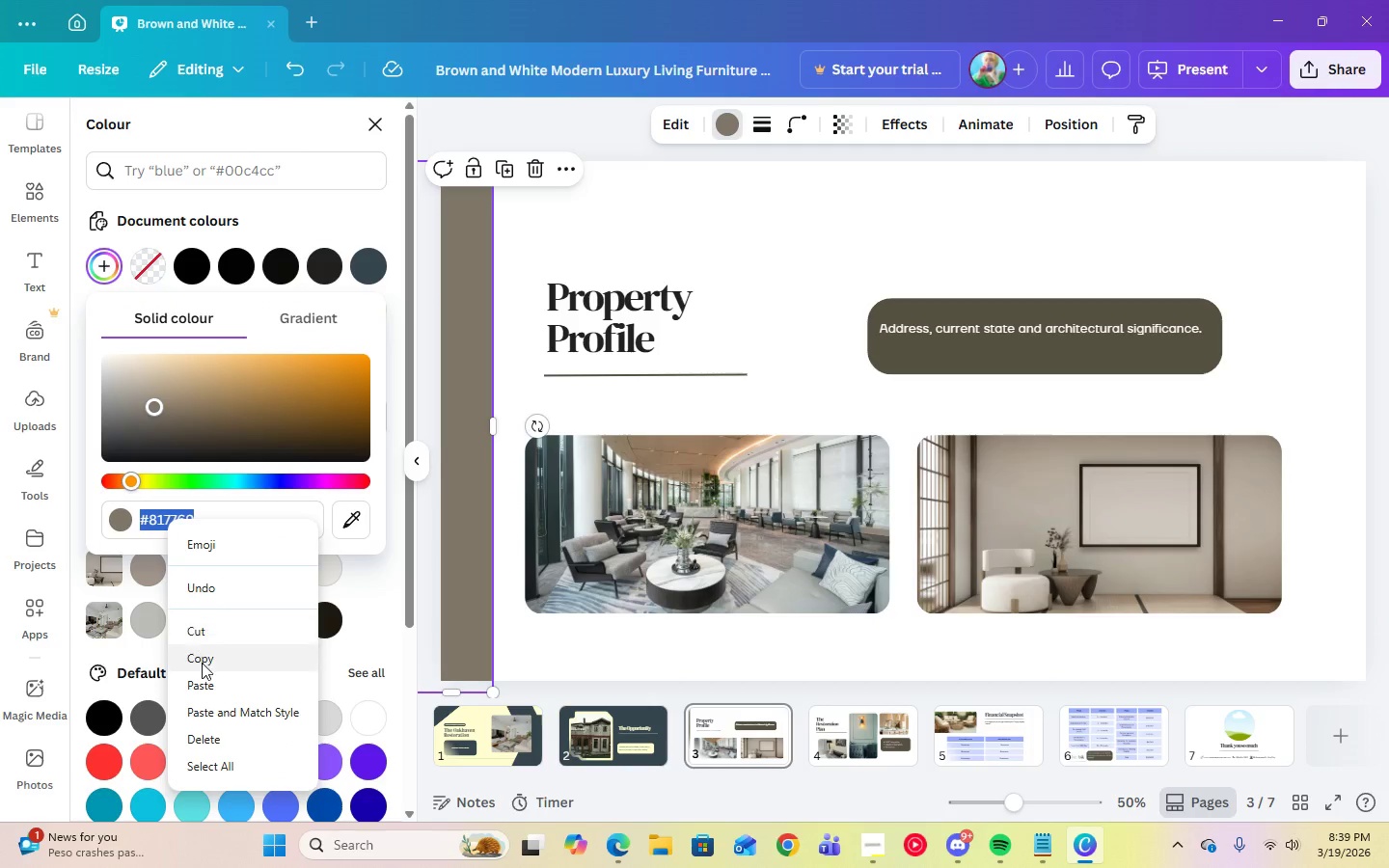 
left_click([203, 678])
 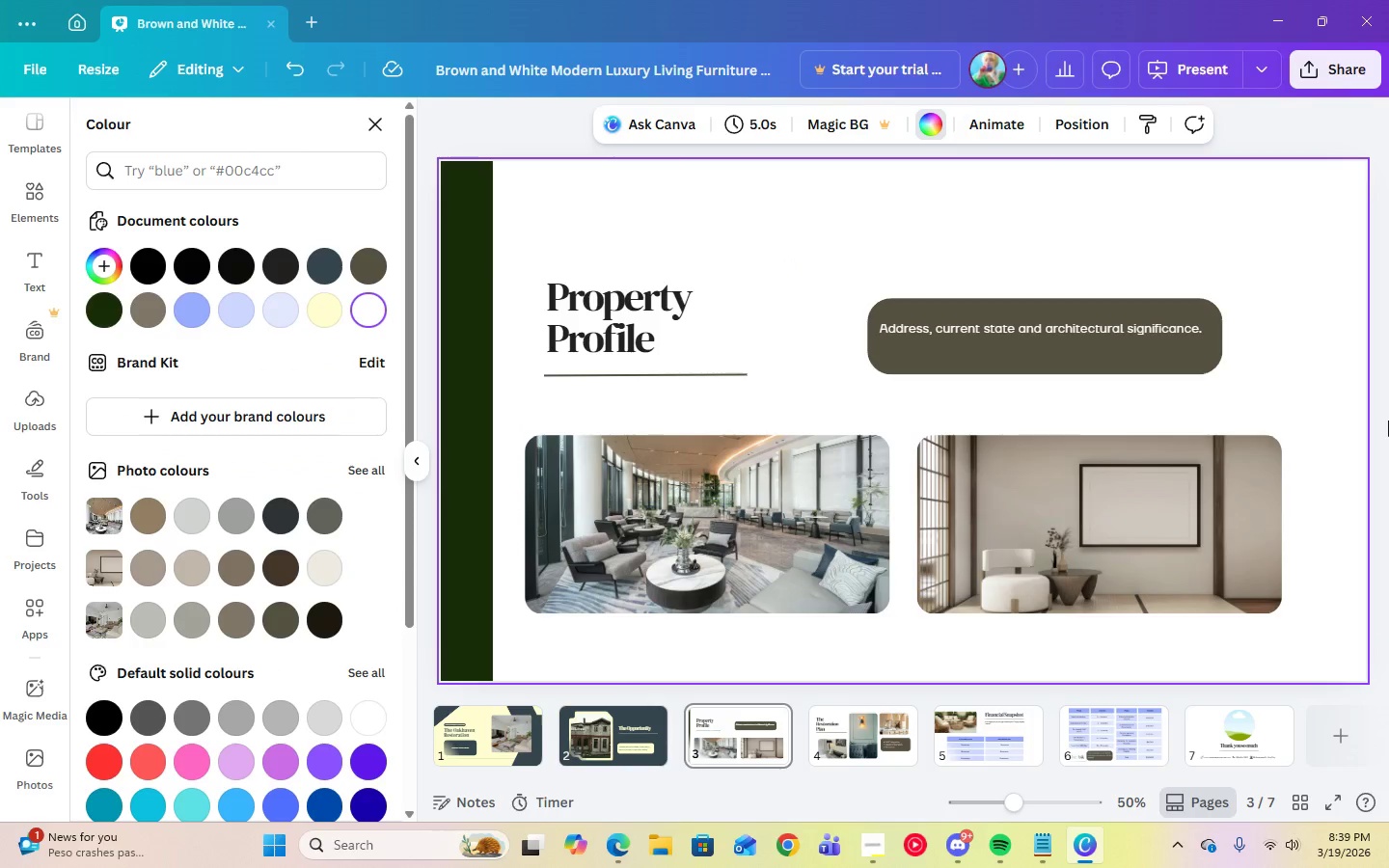 
left_click([1076, 209])
 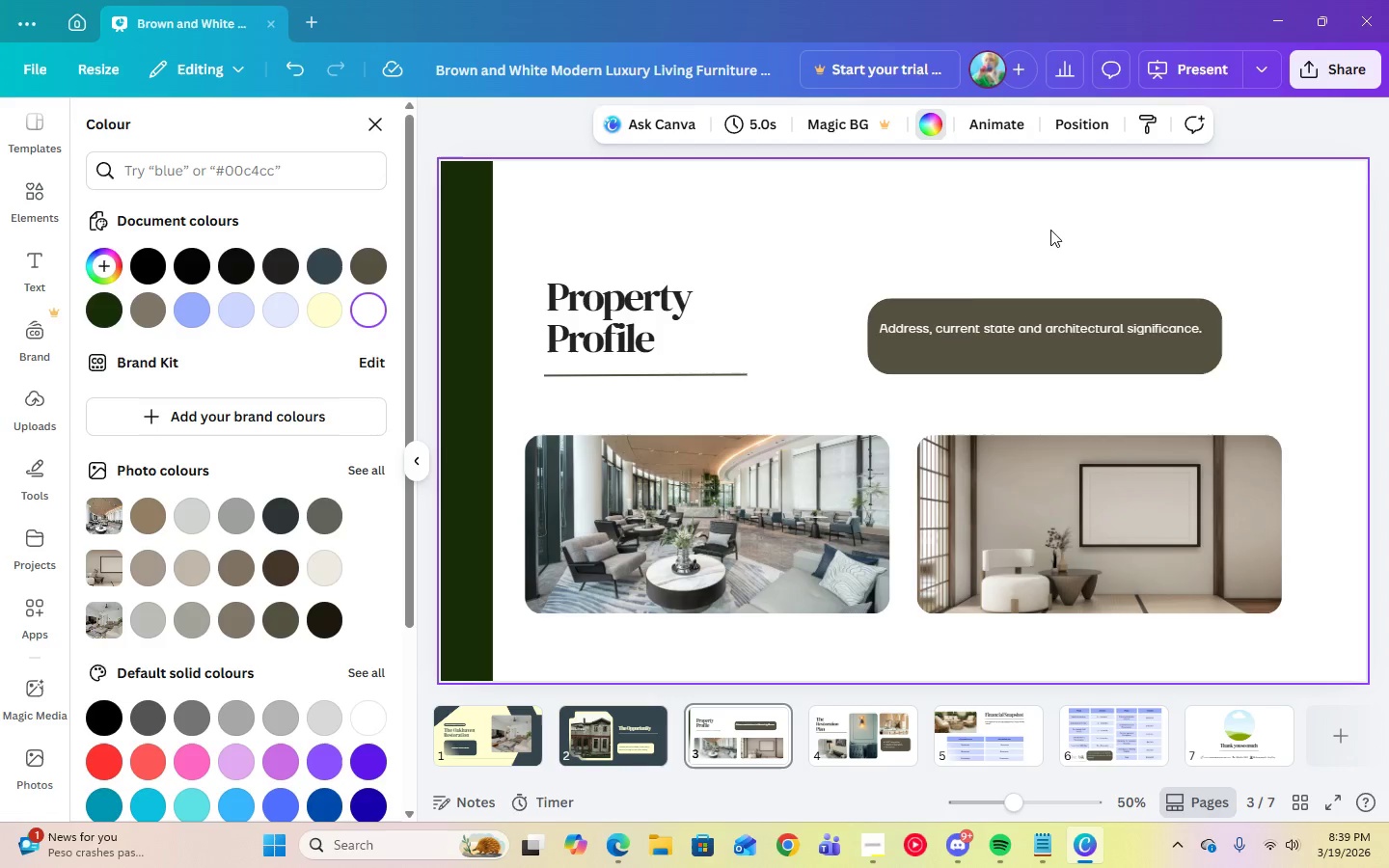 
left_click([902, 356])
 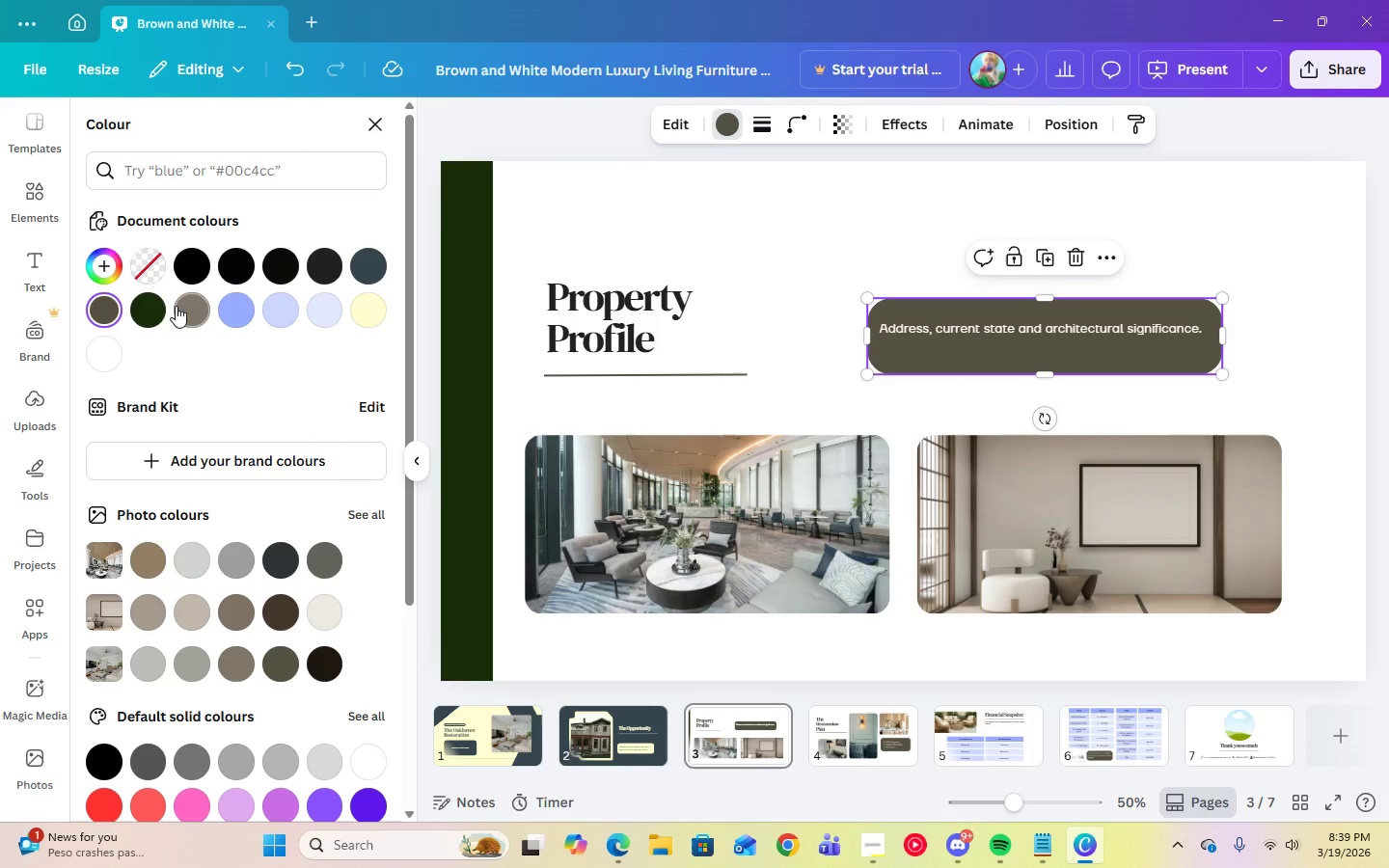 
left_click([157, 306])
 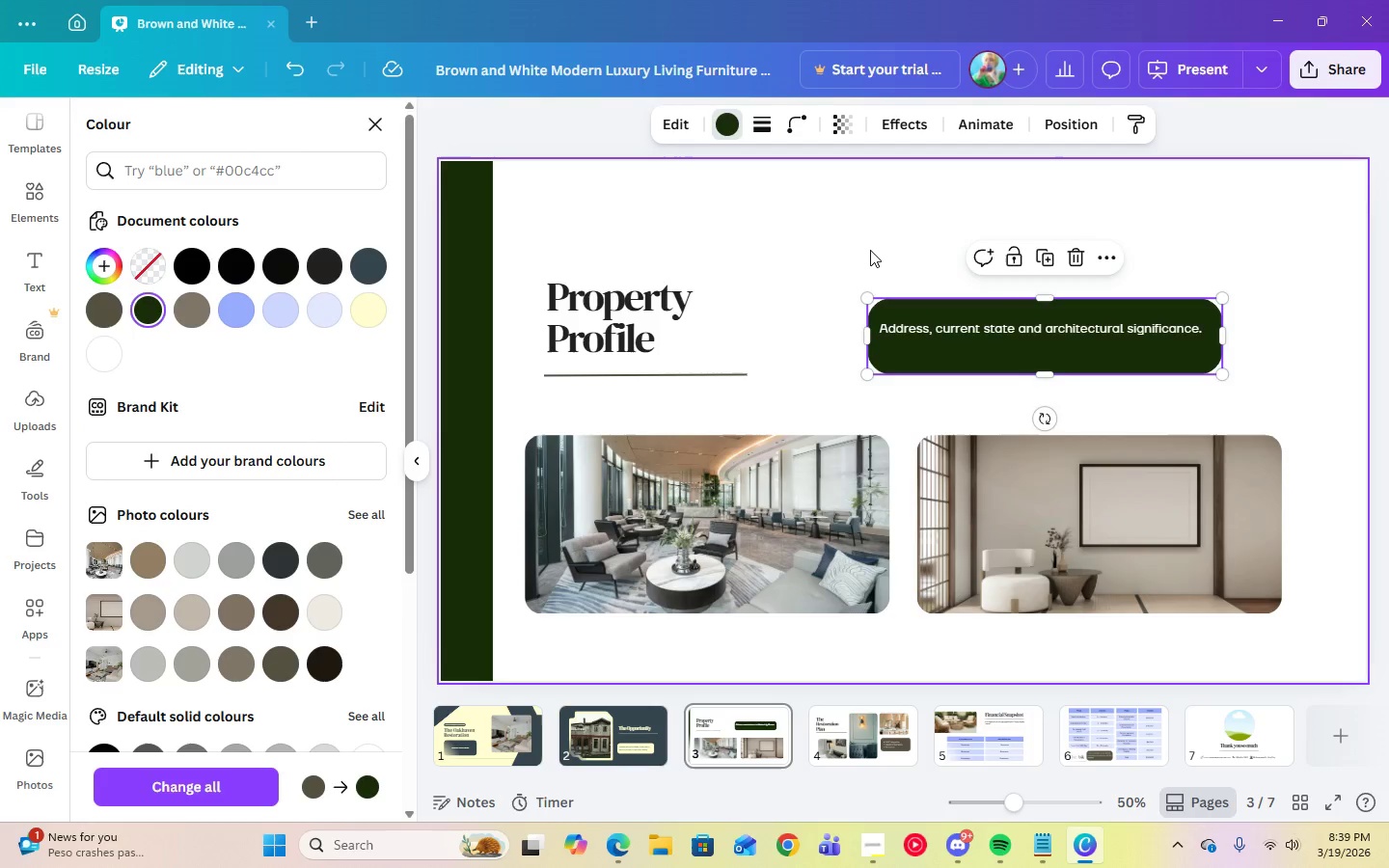 
left_click([870, 250])
 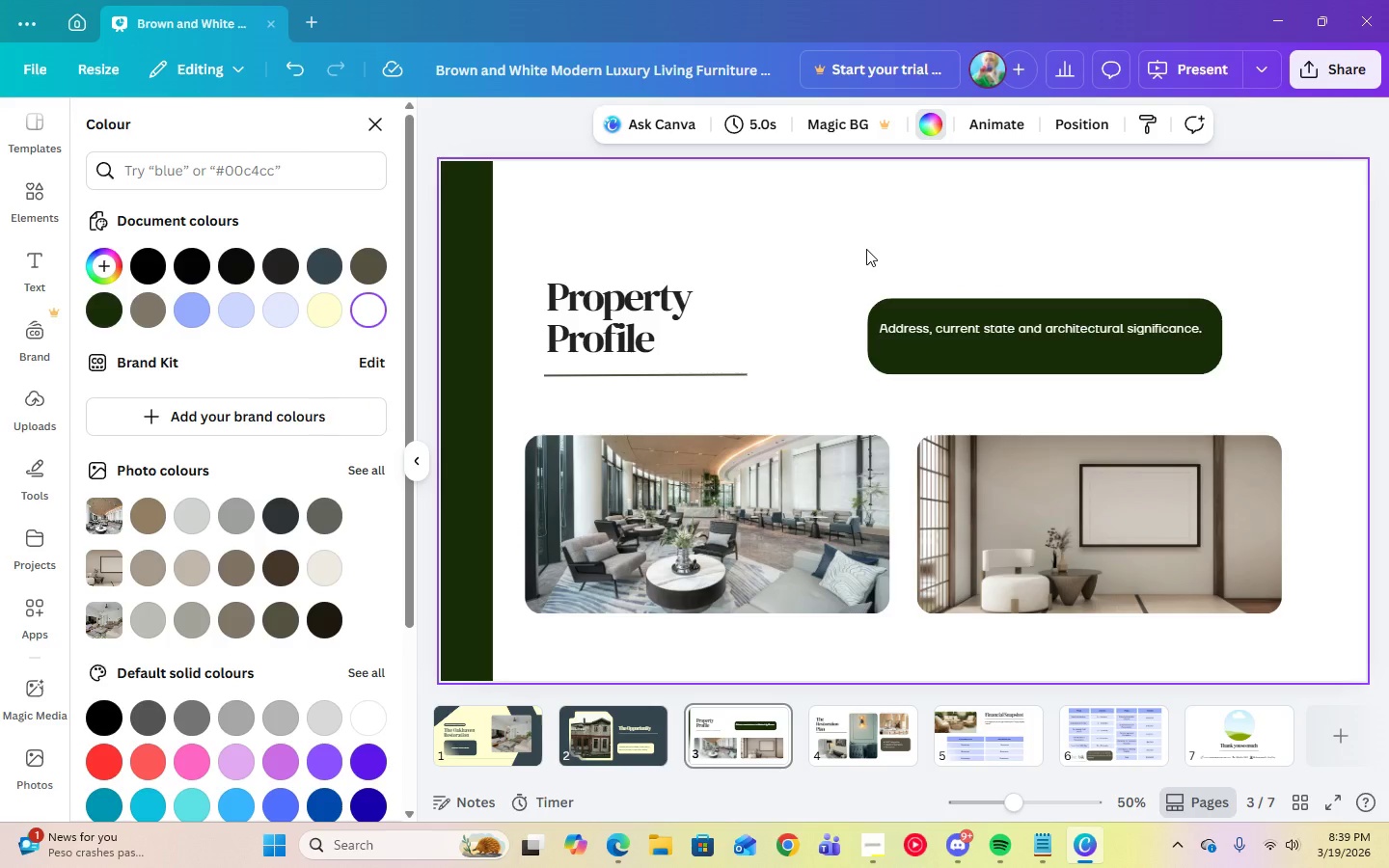 
wait(9.34)
 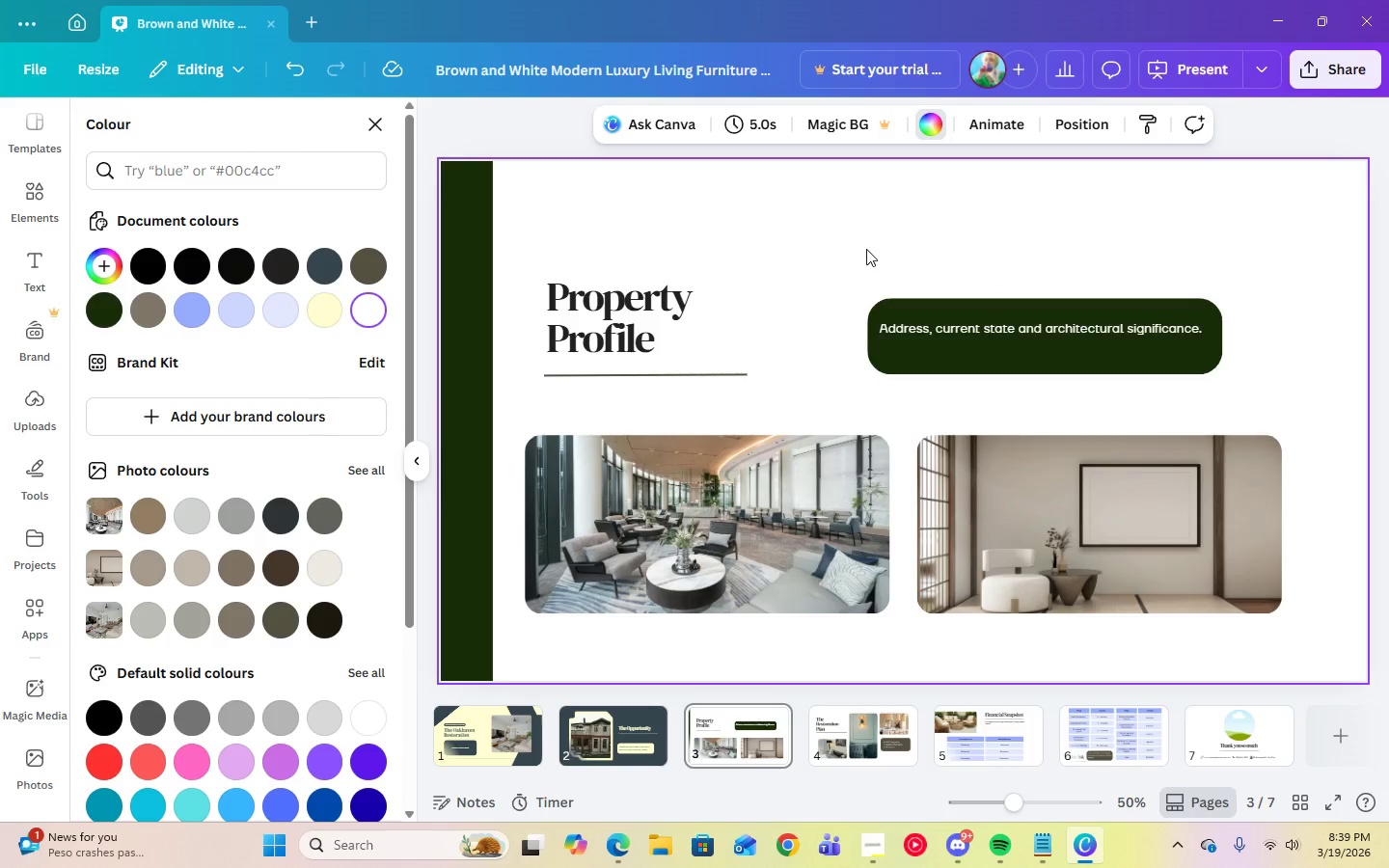 
left_click([710, 743])
 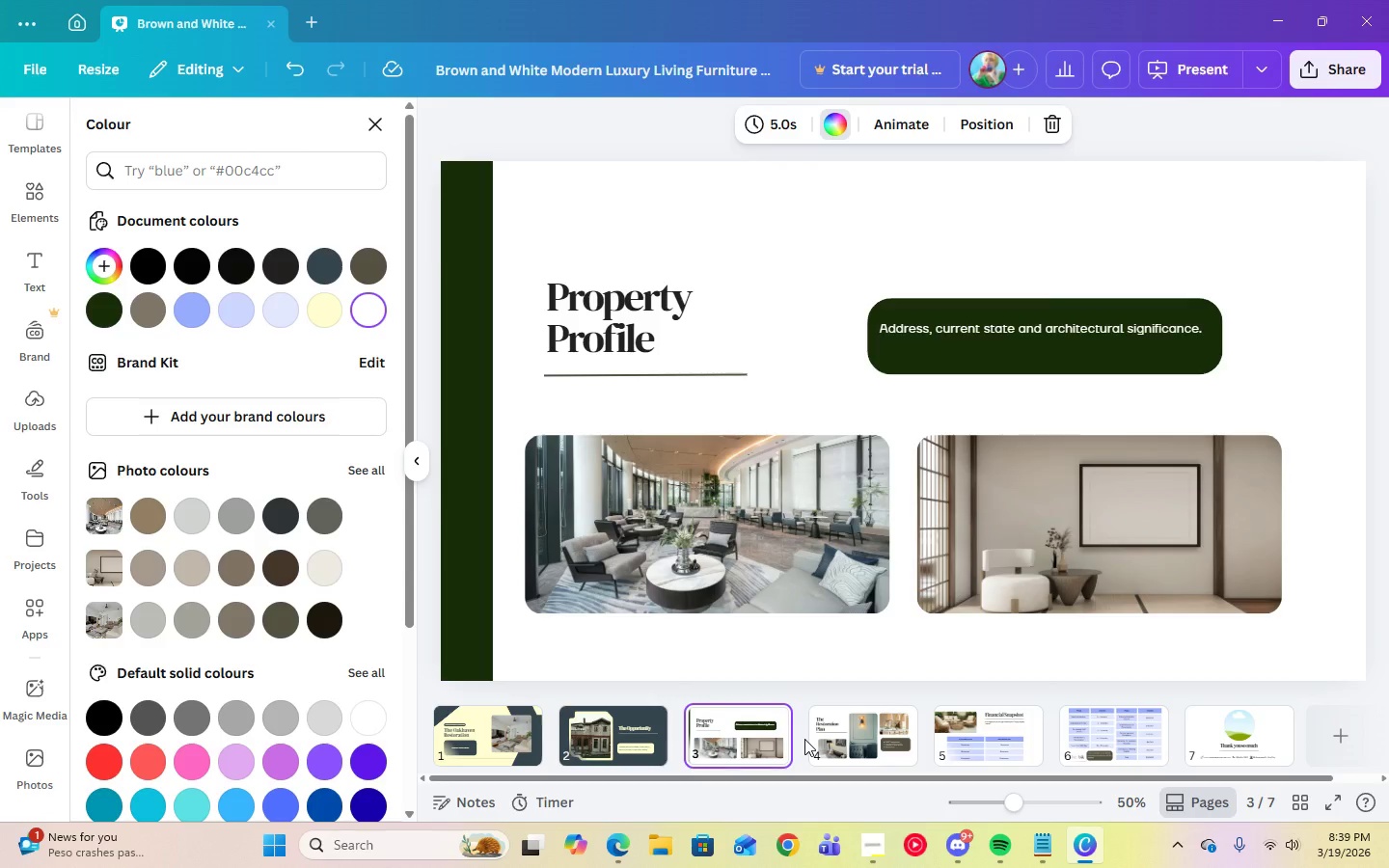 
left_click([853, 737])
 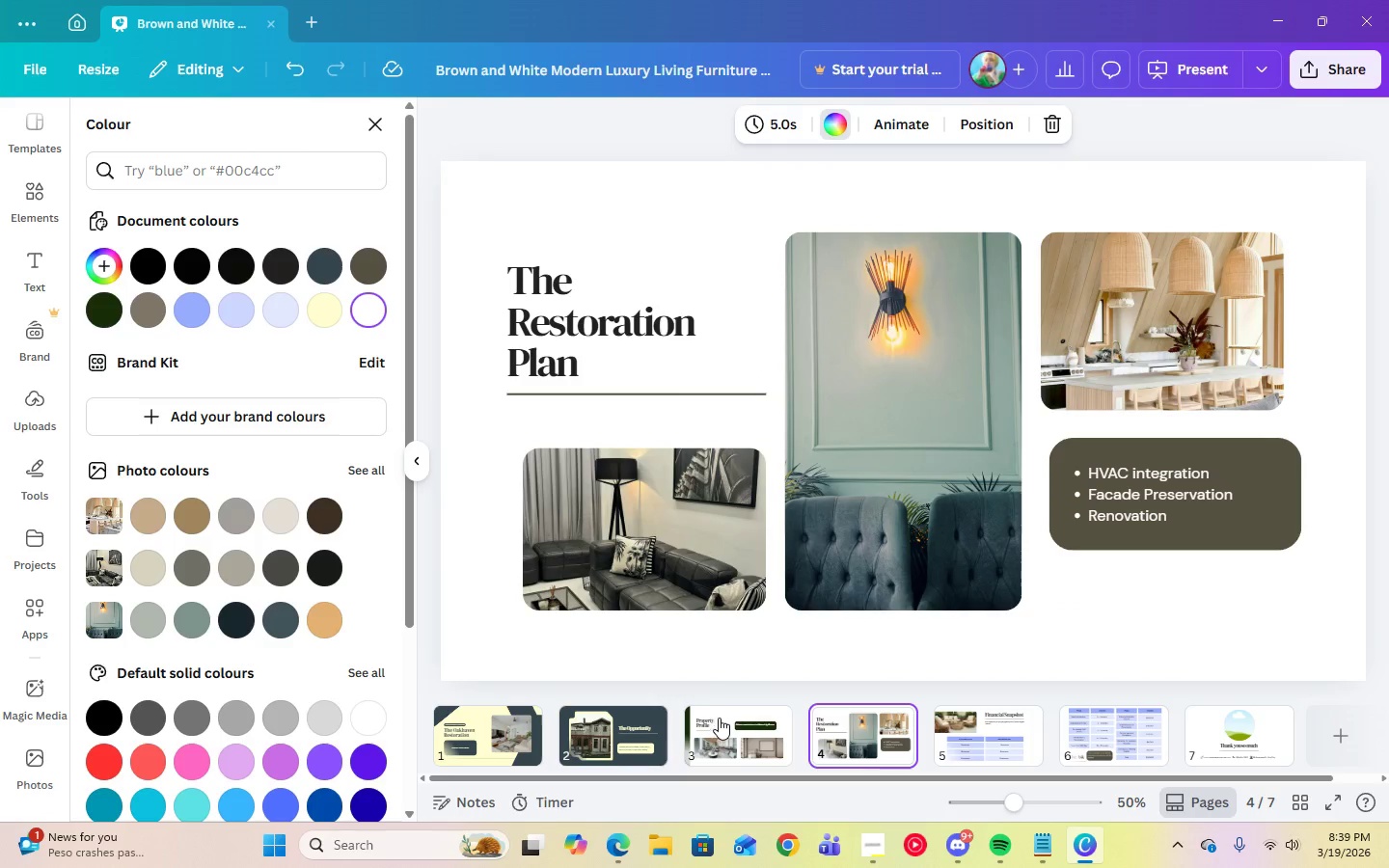 
left_click([599, 721])
 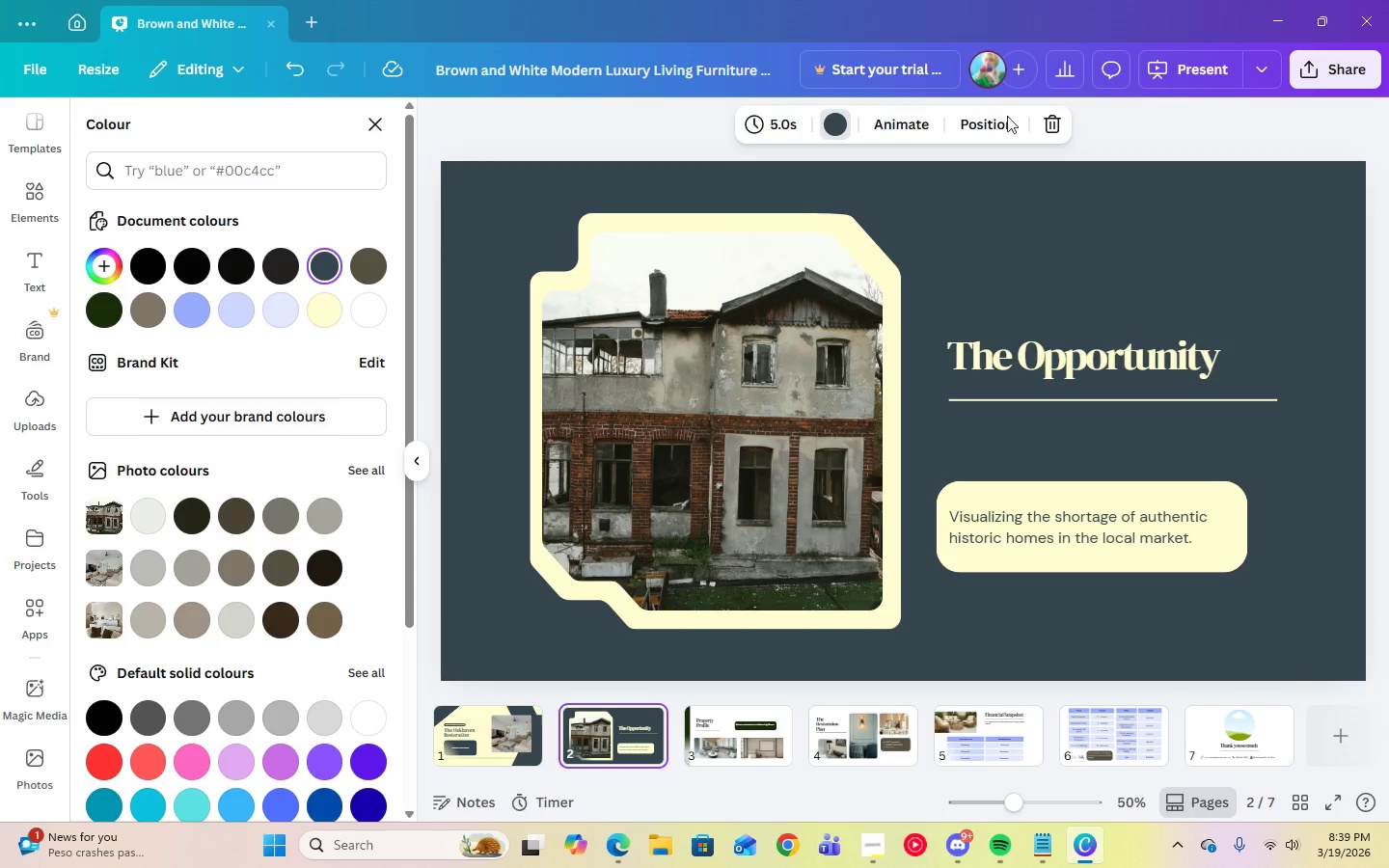 
left_click([1021, 287])
 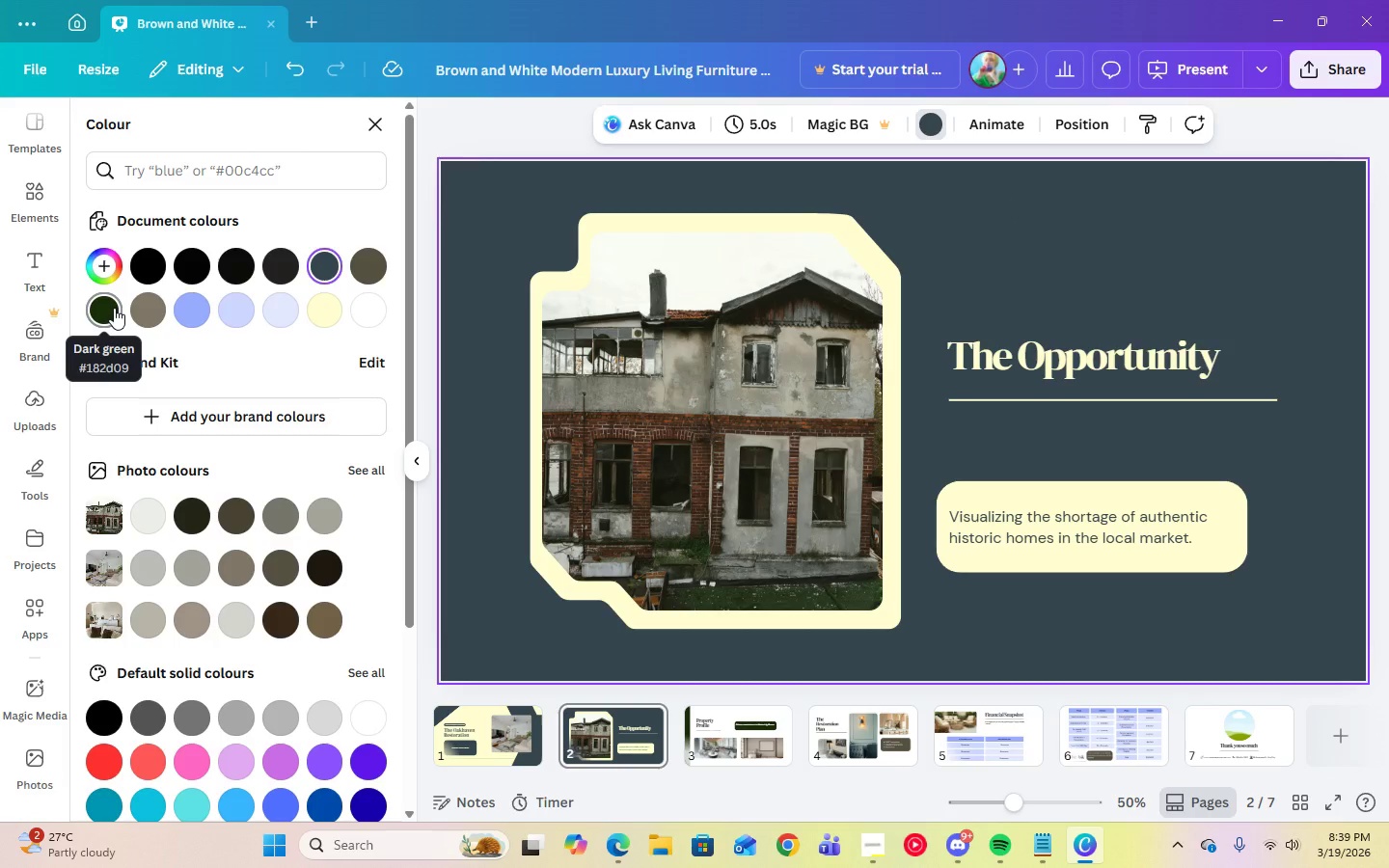 
left_click([114, 308])
 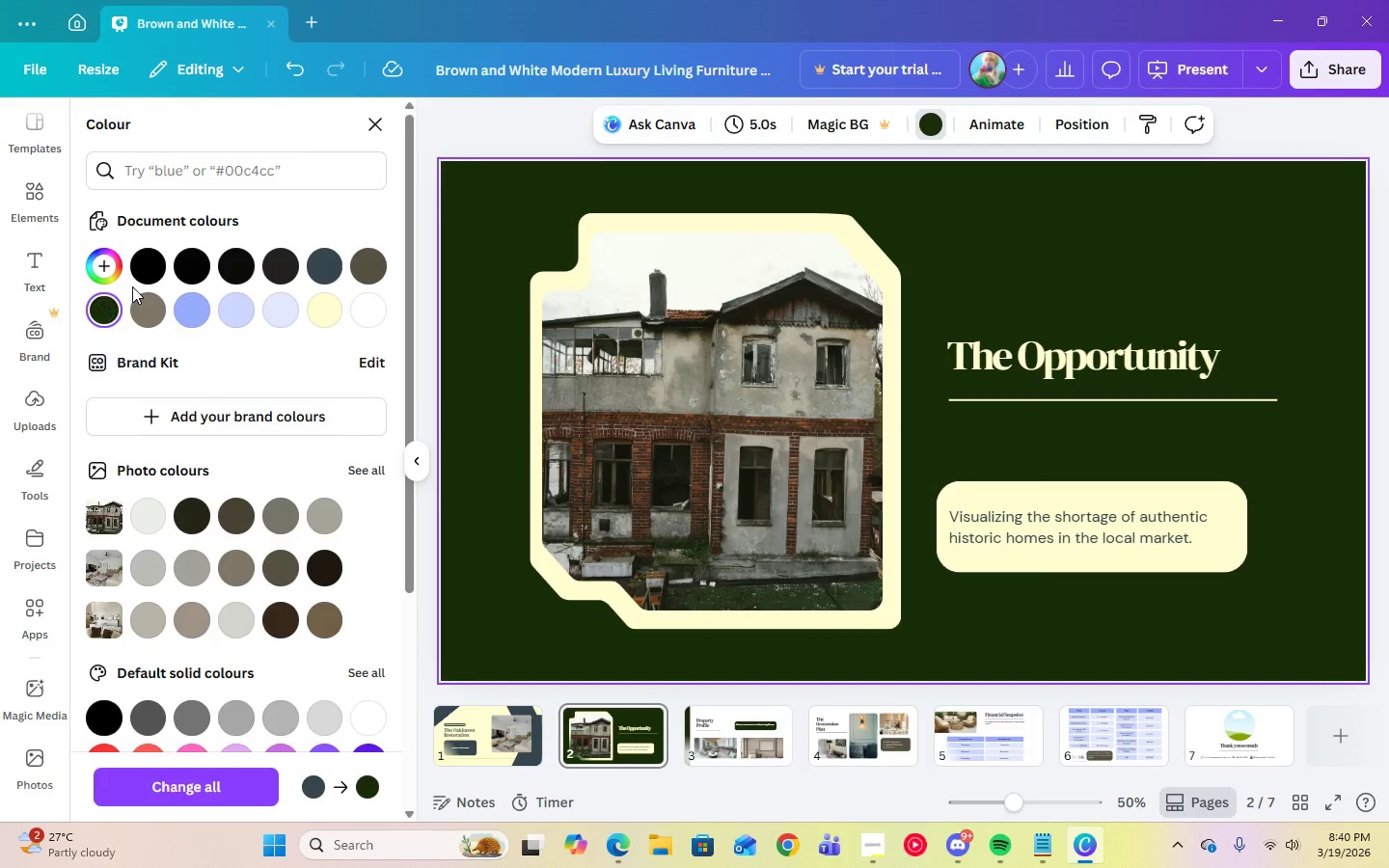 
wait(5.98)
 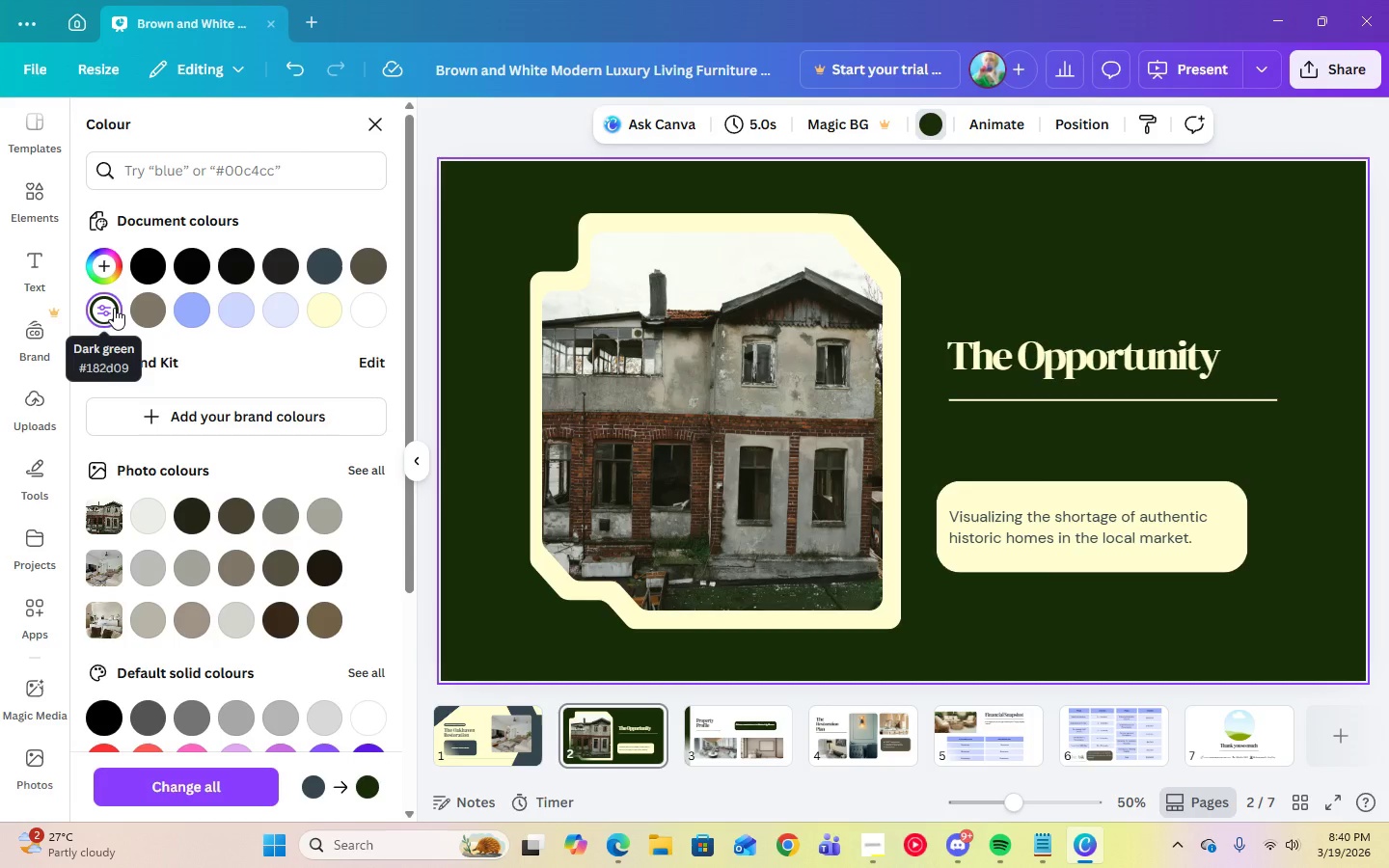 
left_click([303, 67])
 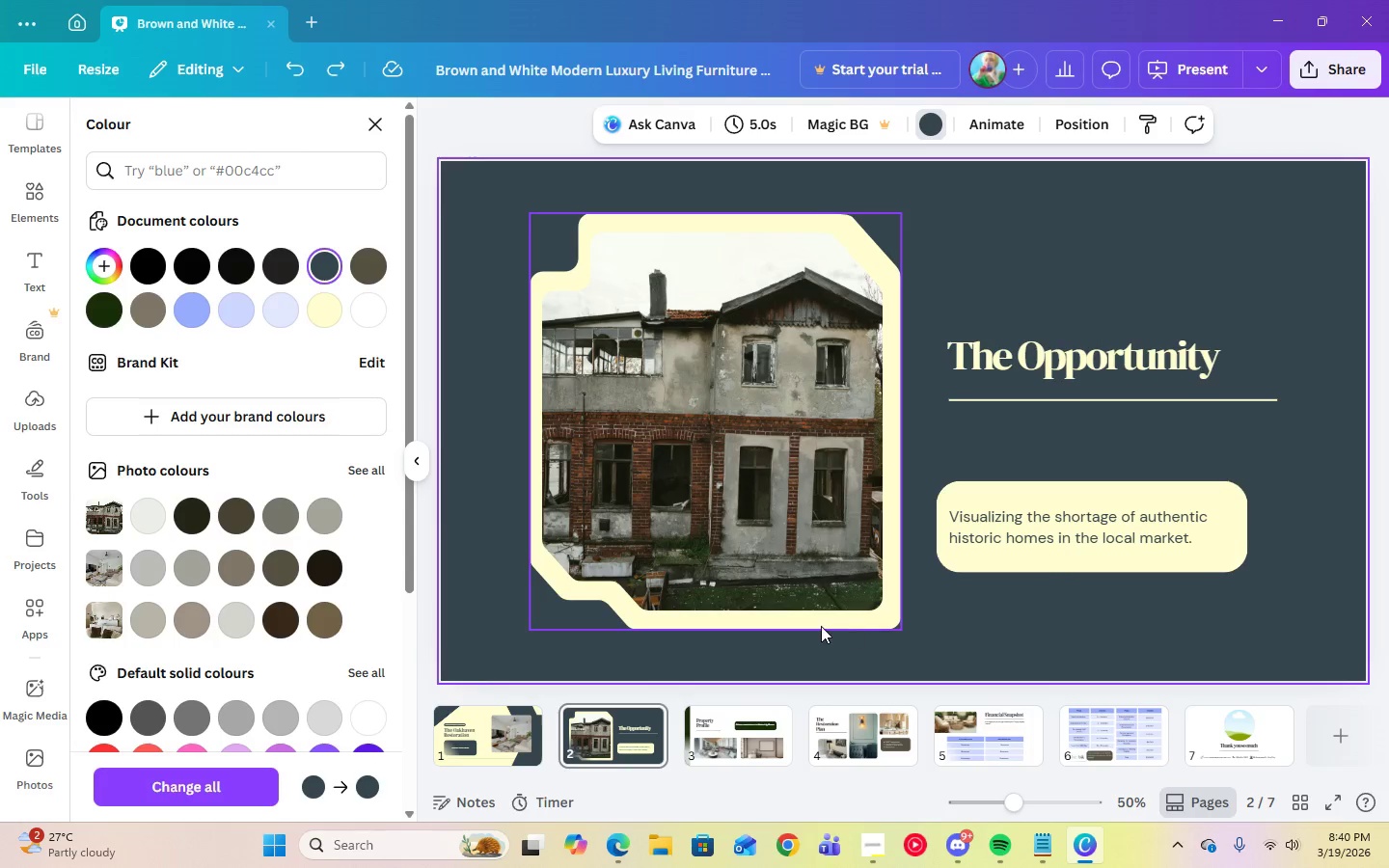 
left_click([819, 622])
 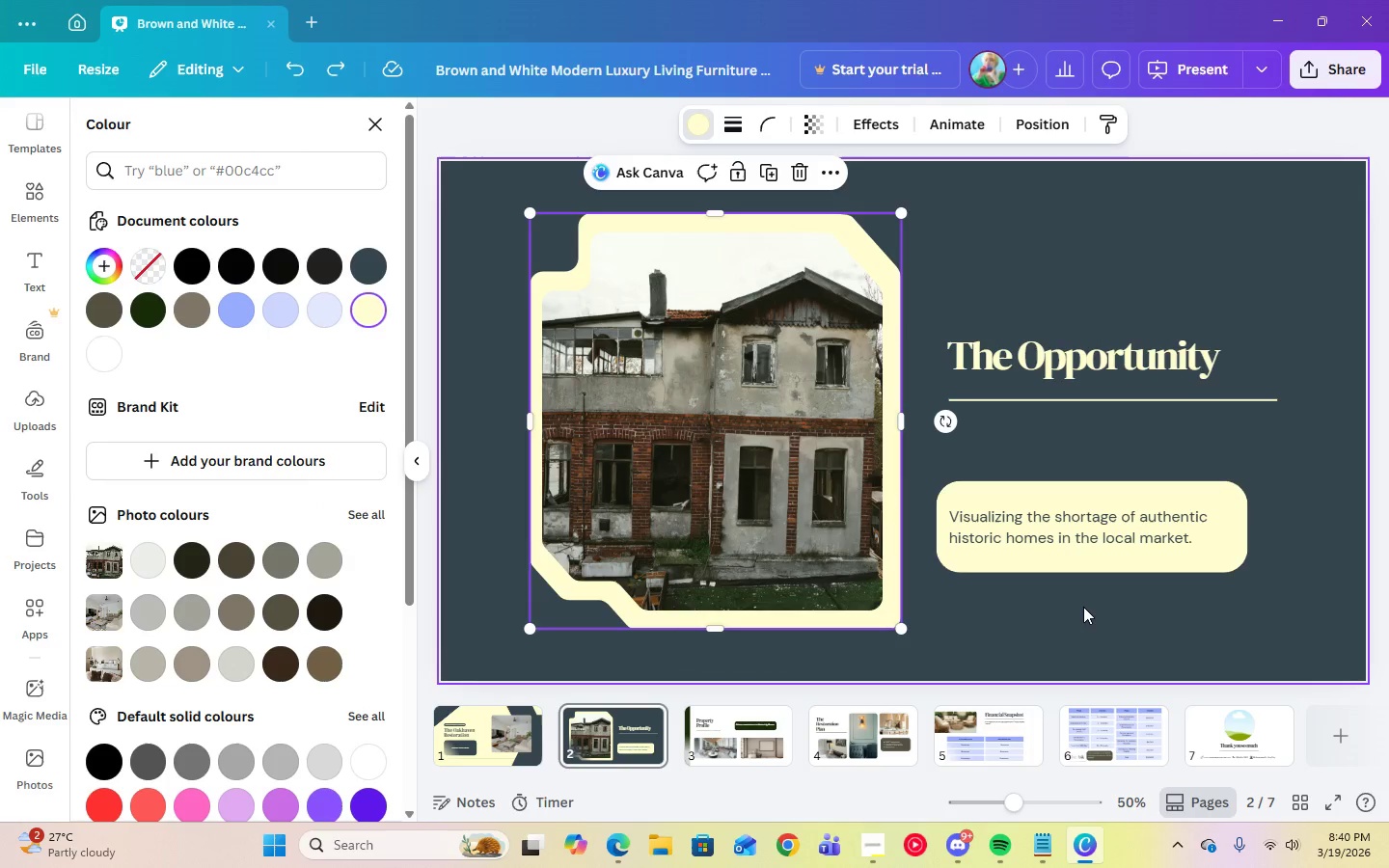 
left_click([1083, 607])
 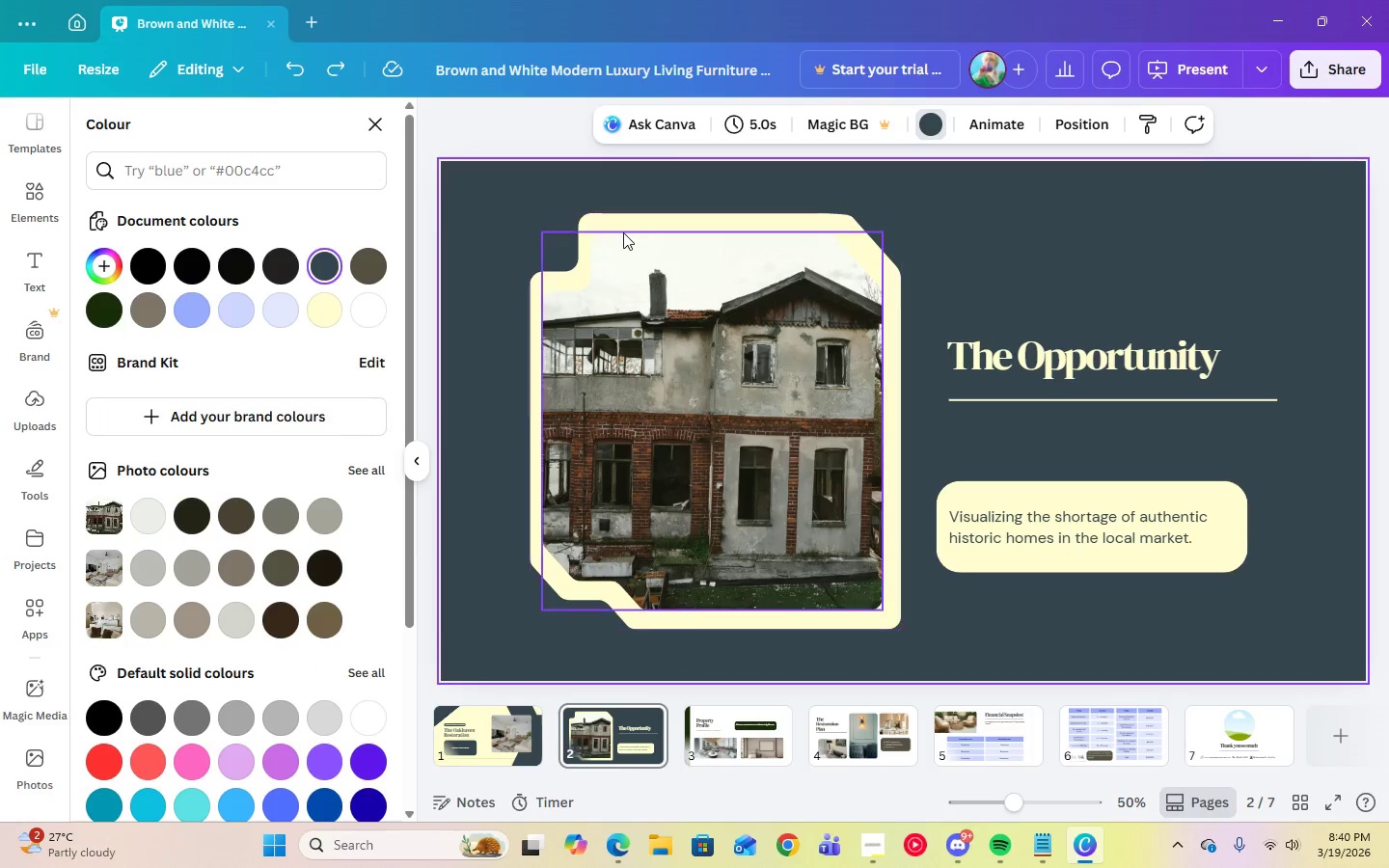 
left_click([620, 222])
 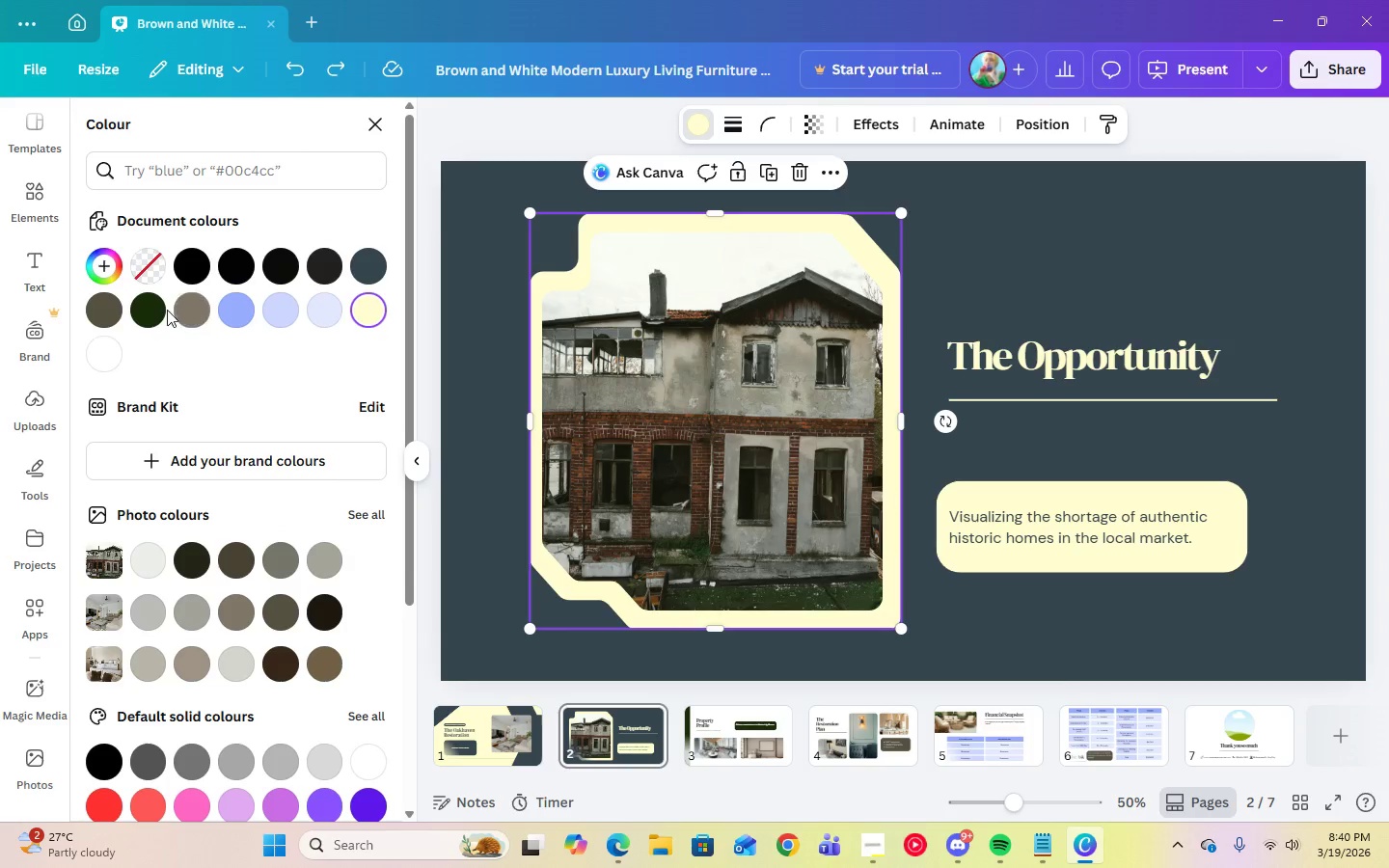 
left_click([151, 310])
 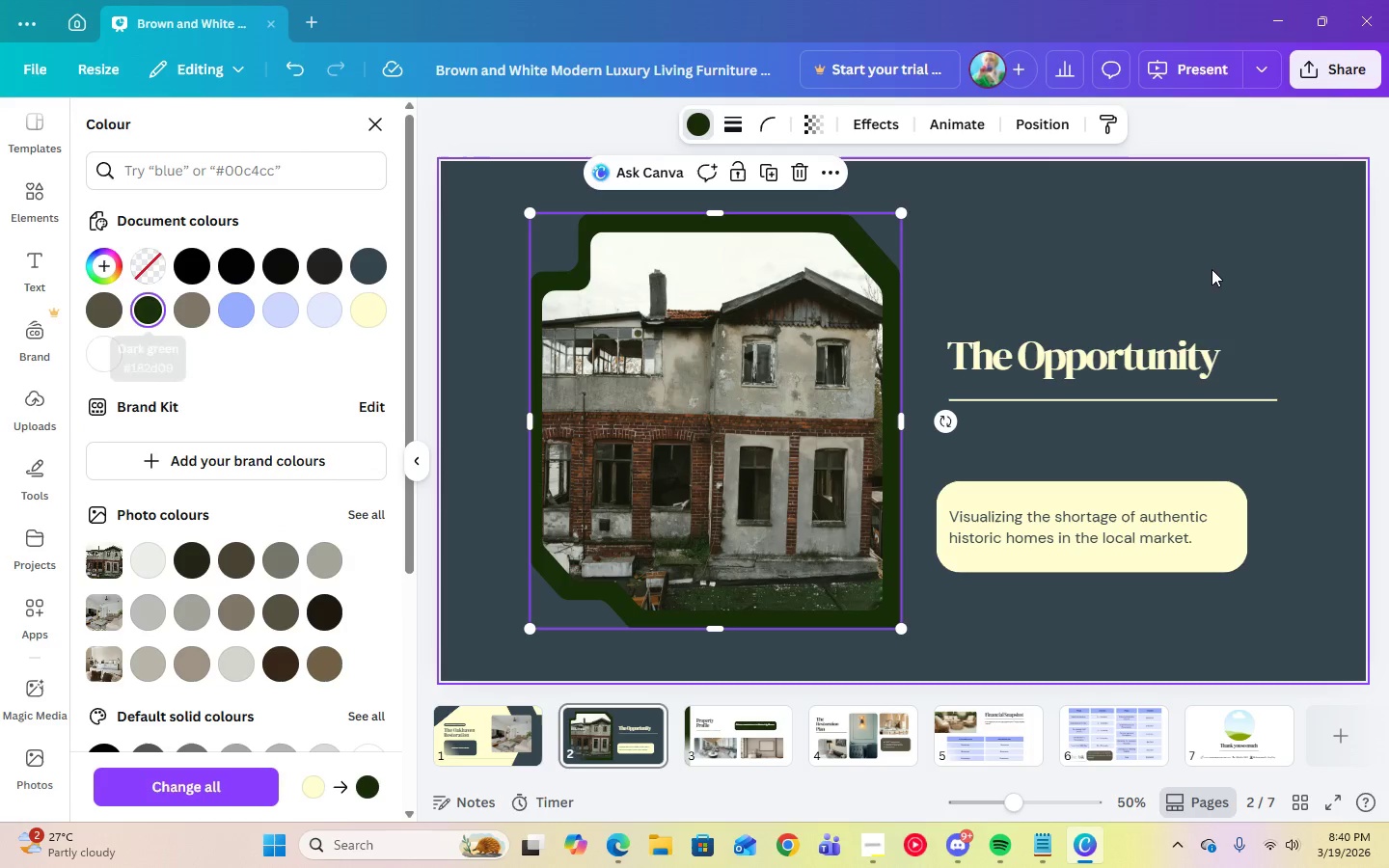 
left_click([1217, 269])
 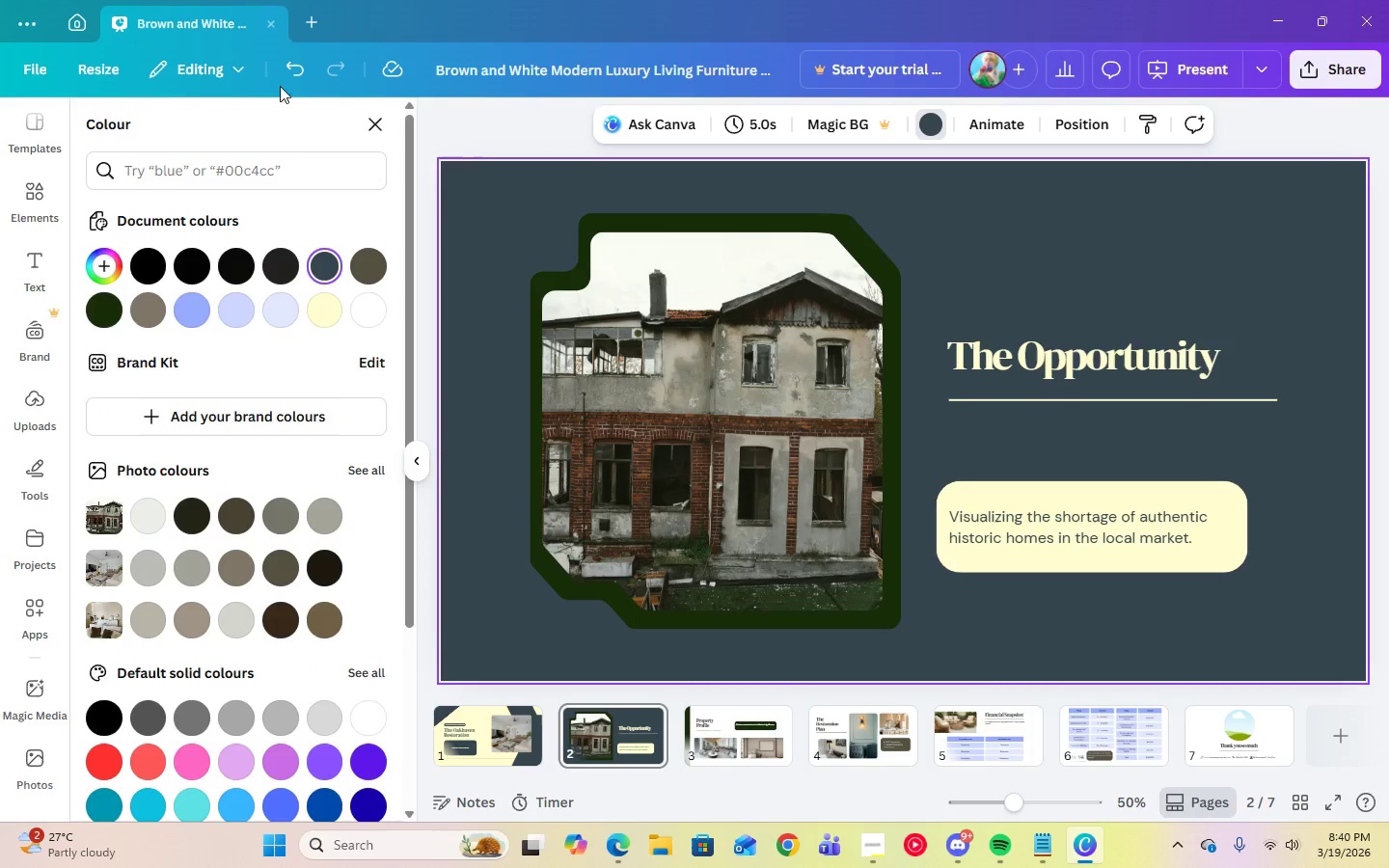 
mouse_move([293, 70])
 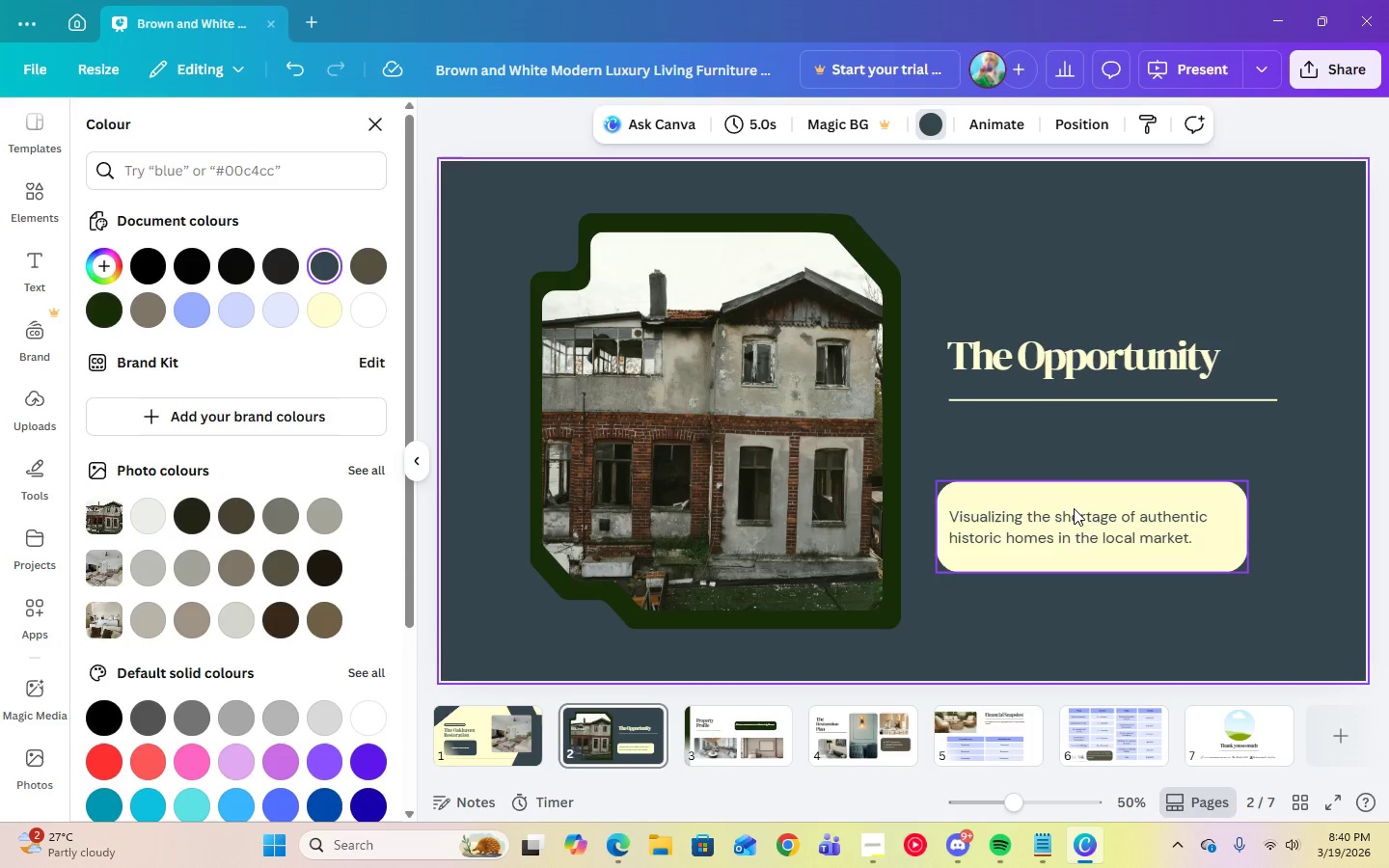 
left_click([1080, 534])
 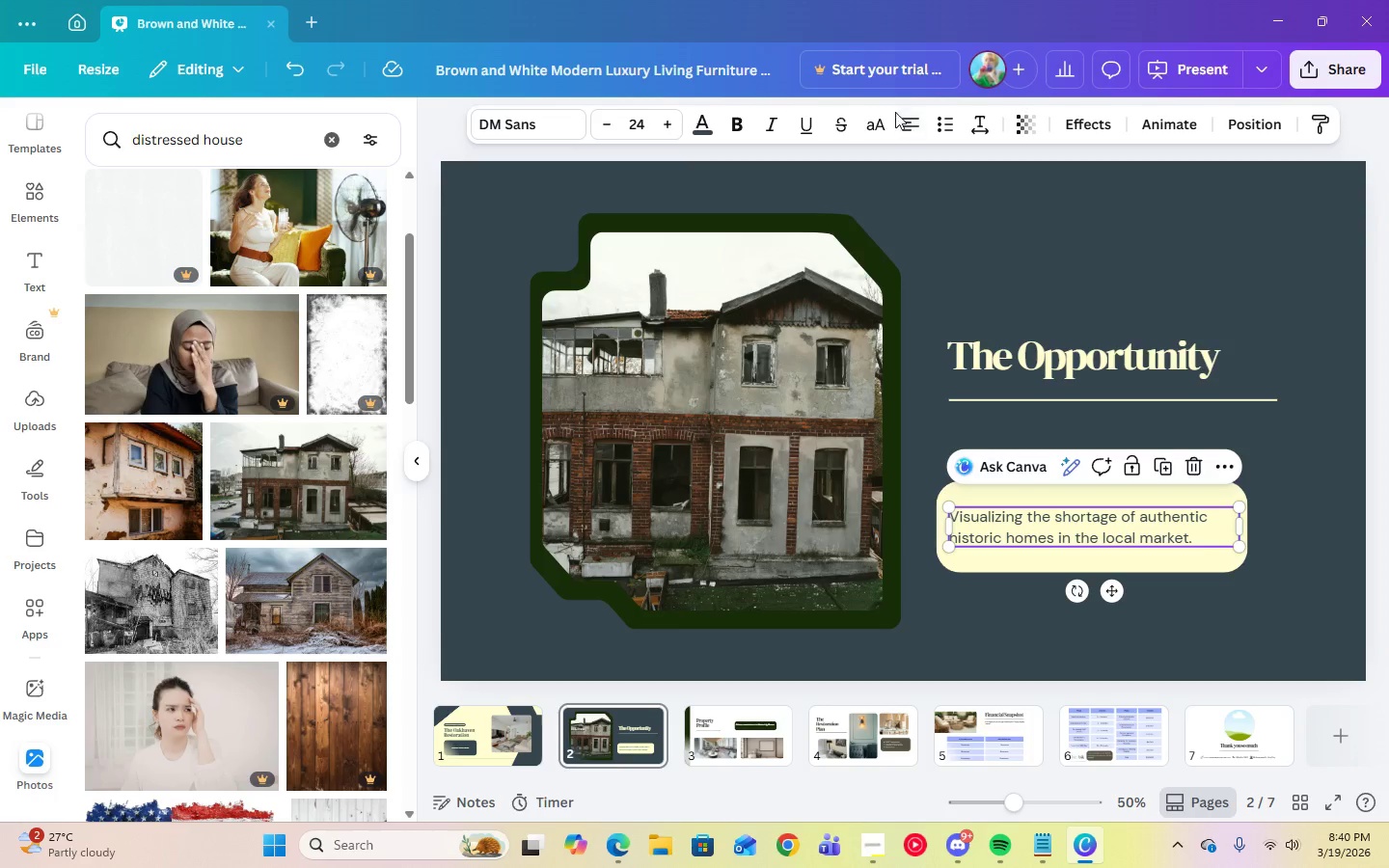 
left_click([898, 119])
 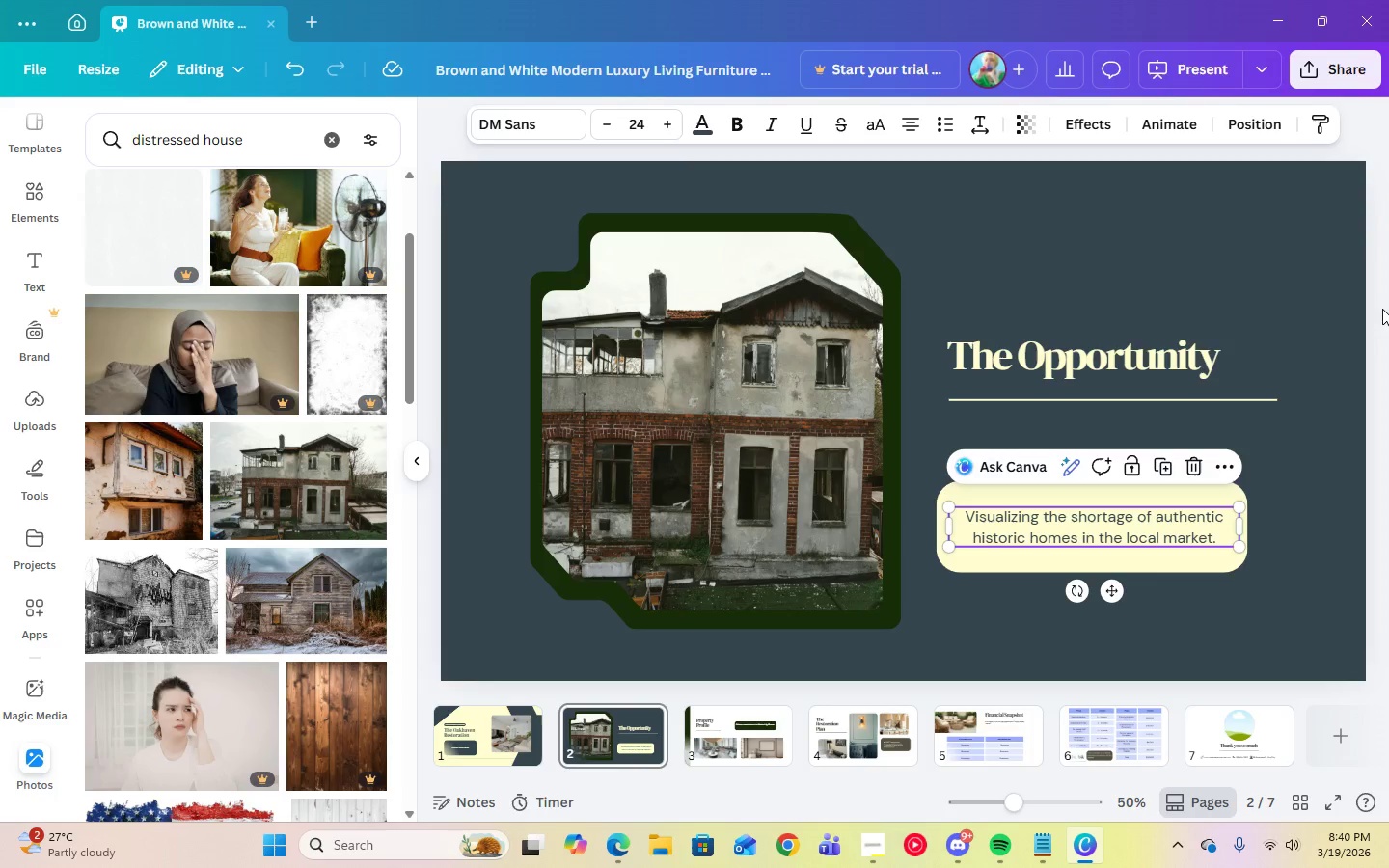 
left_click([1338, 273])
 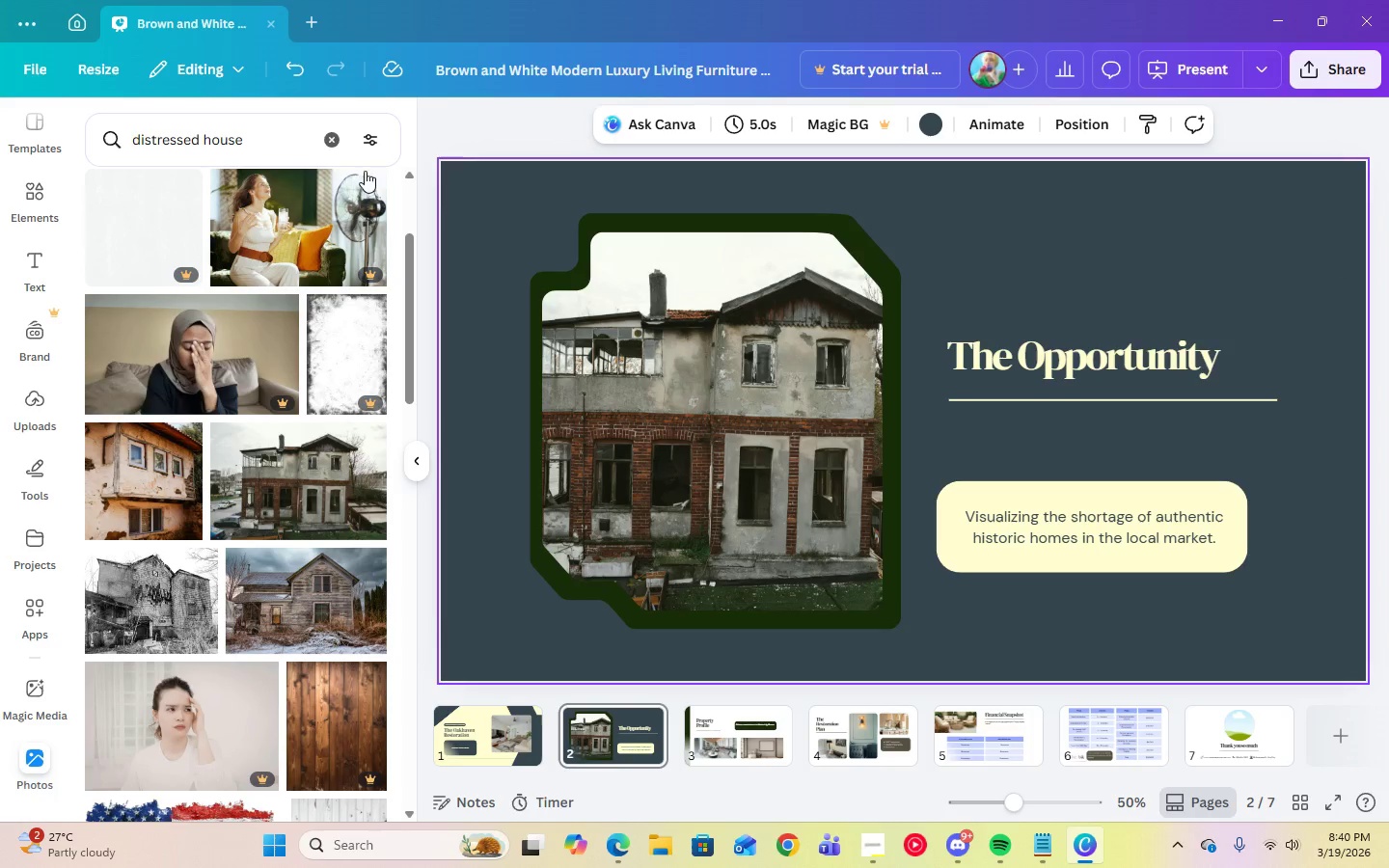 
left_click([294, 80])
 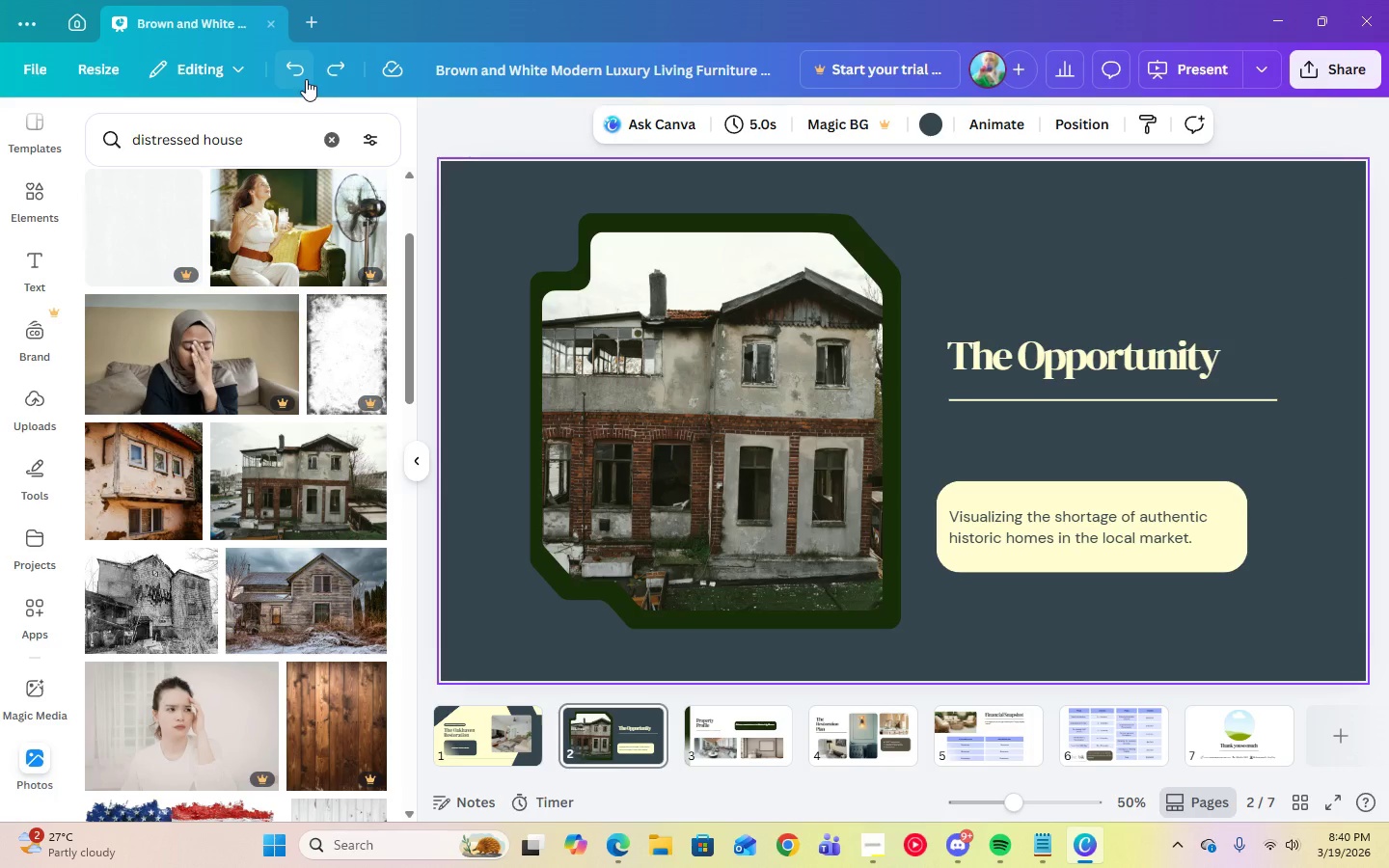 
left_click([326, 79])
 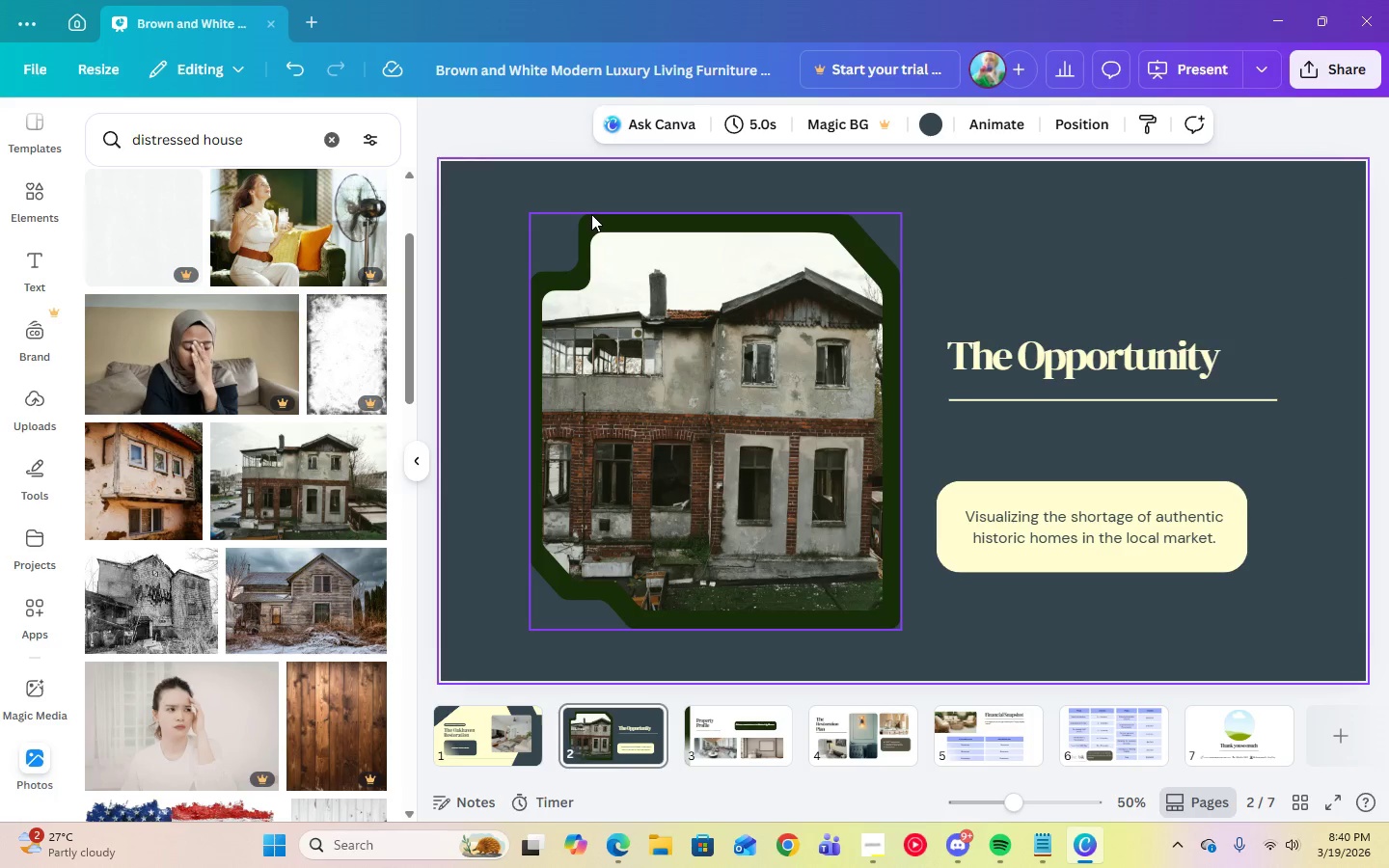 
left_click([593, 218])
 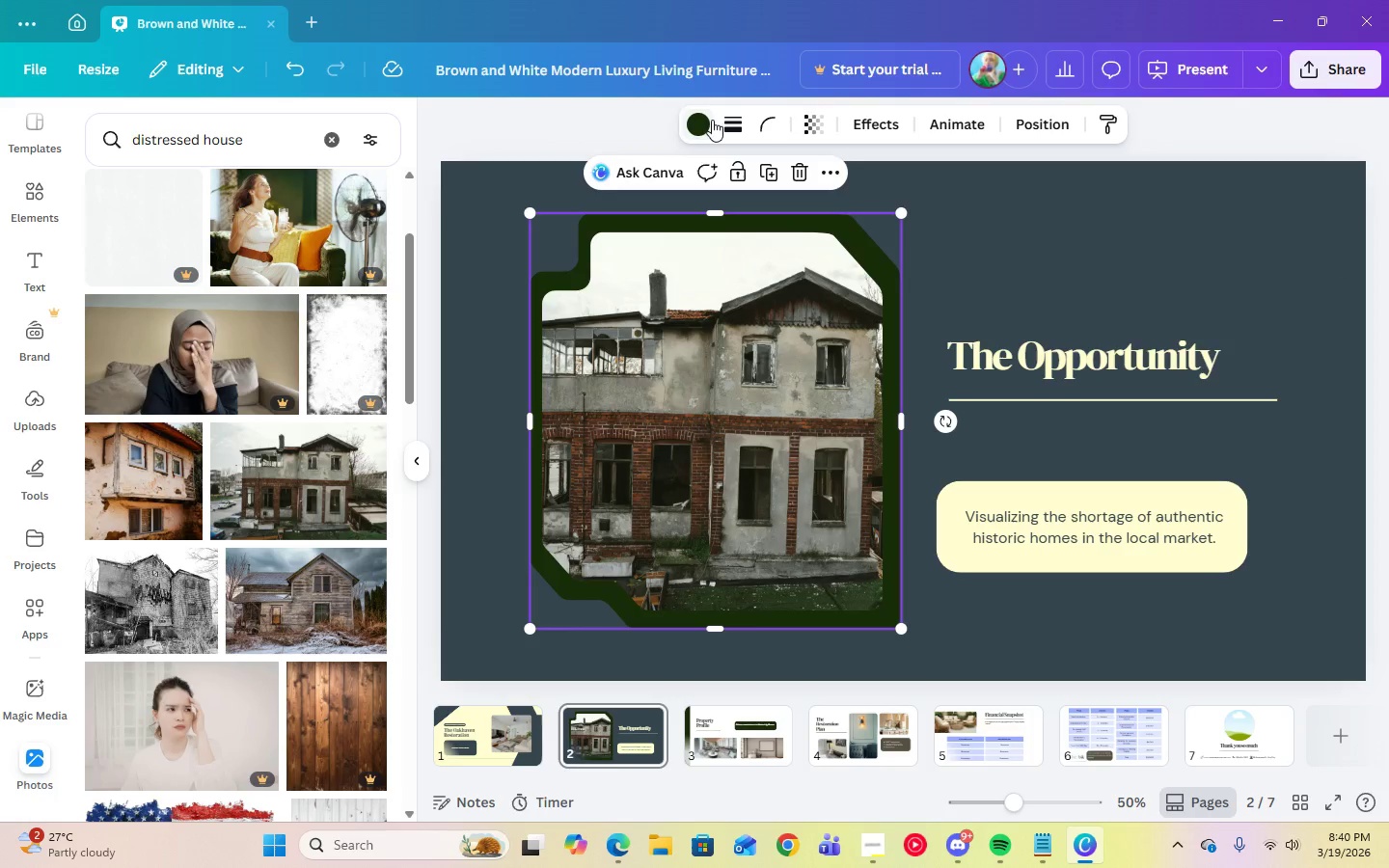 
left_click([701, 122])
 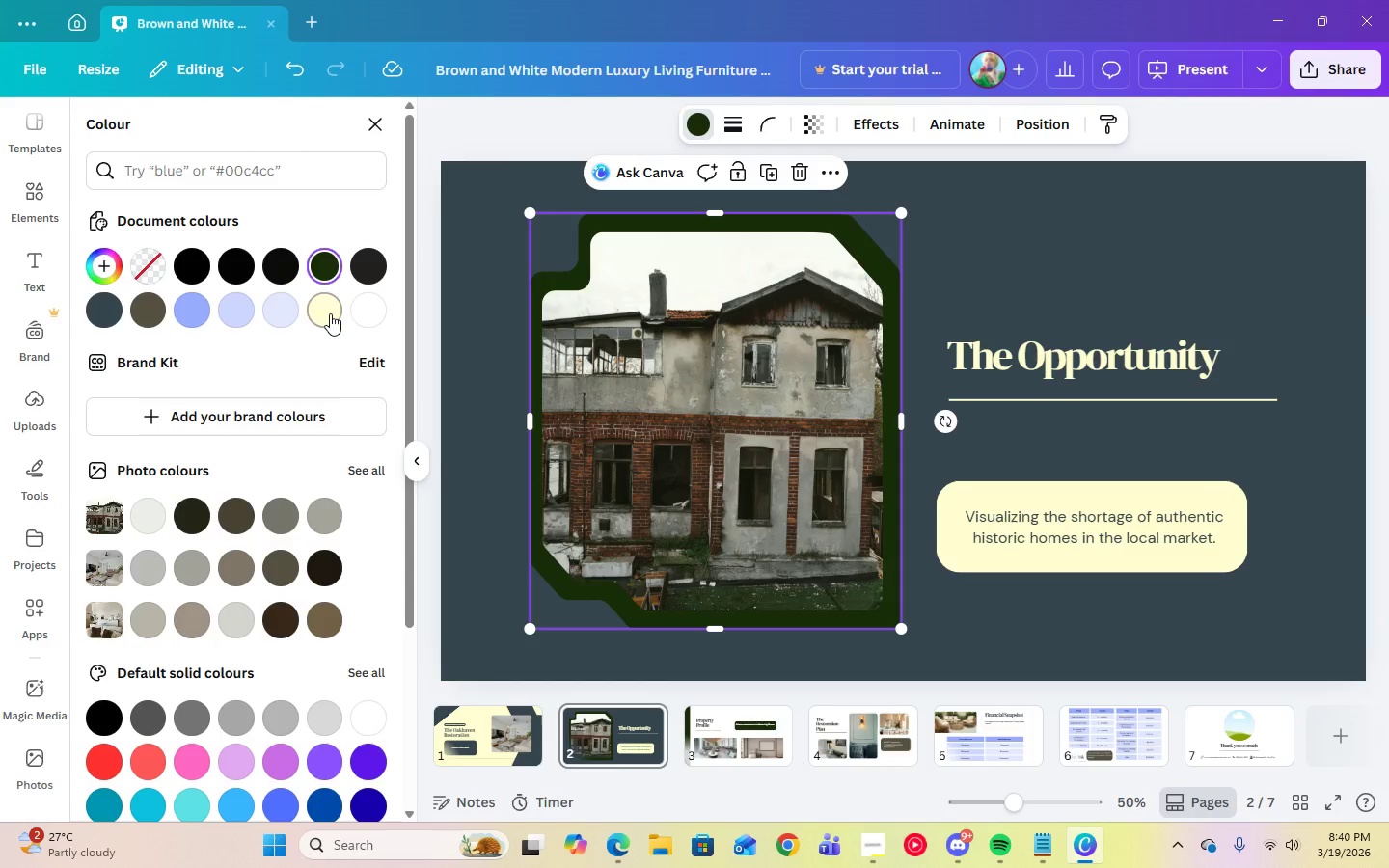 
left_click([329, 313])
 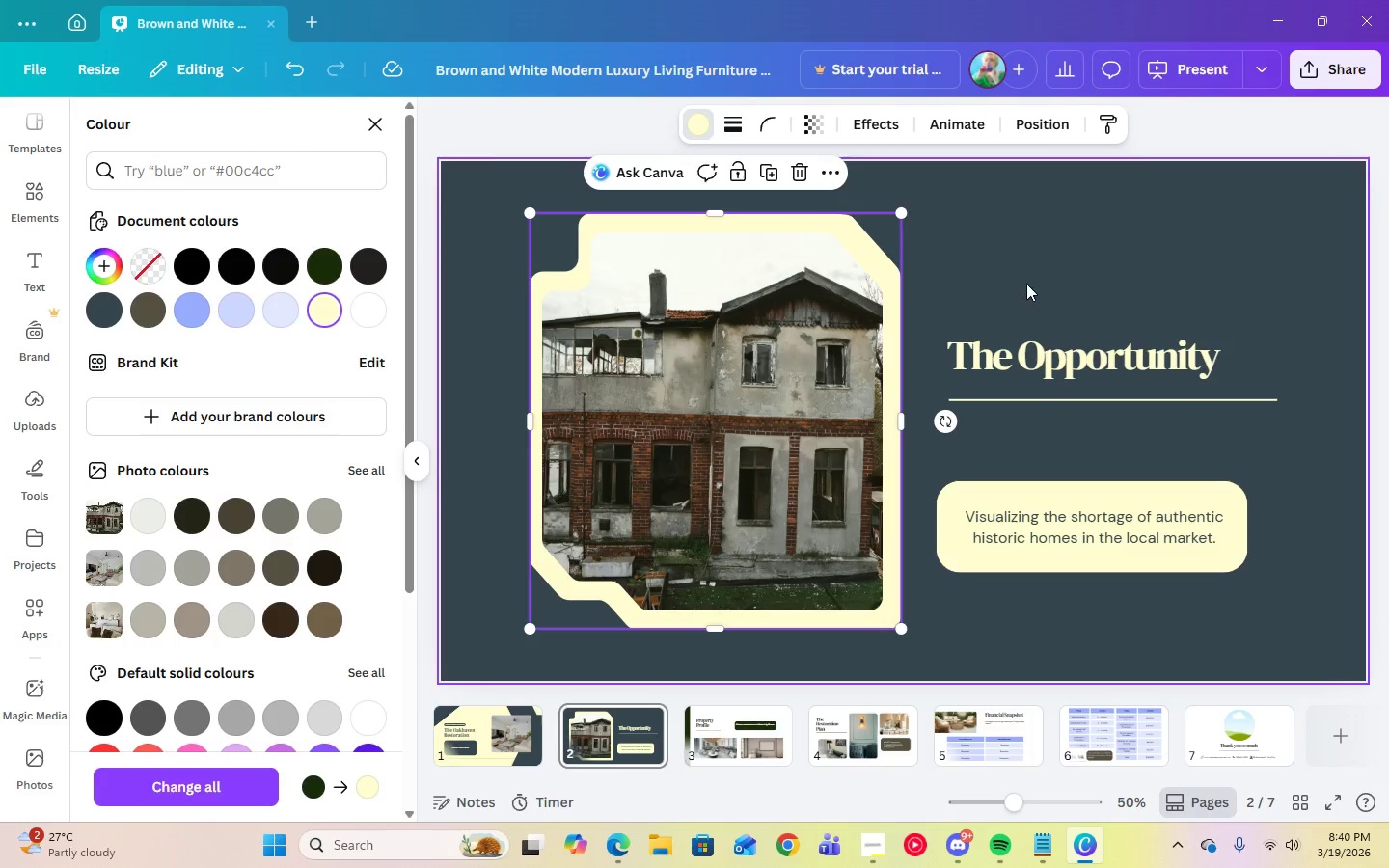 
left_click([1026, 284])
 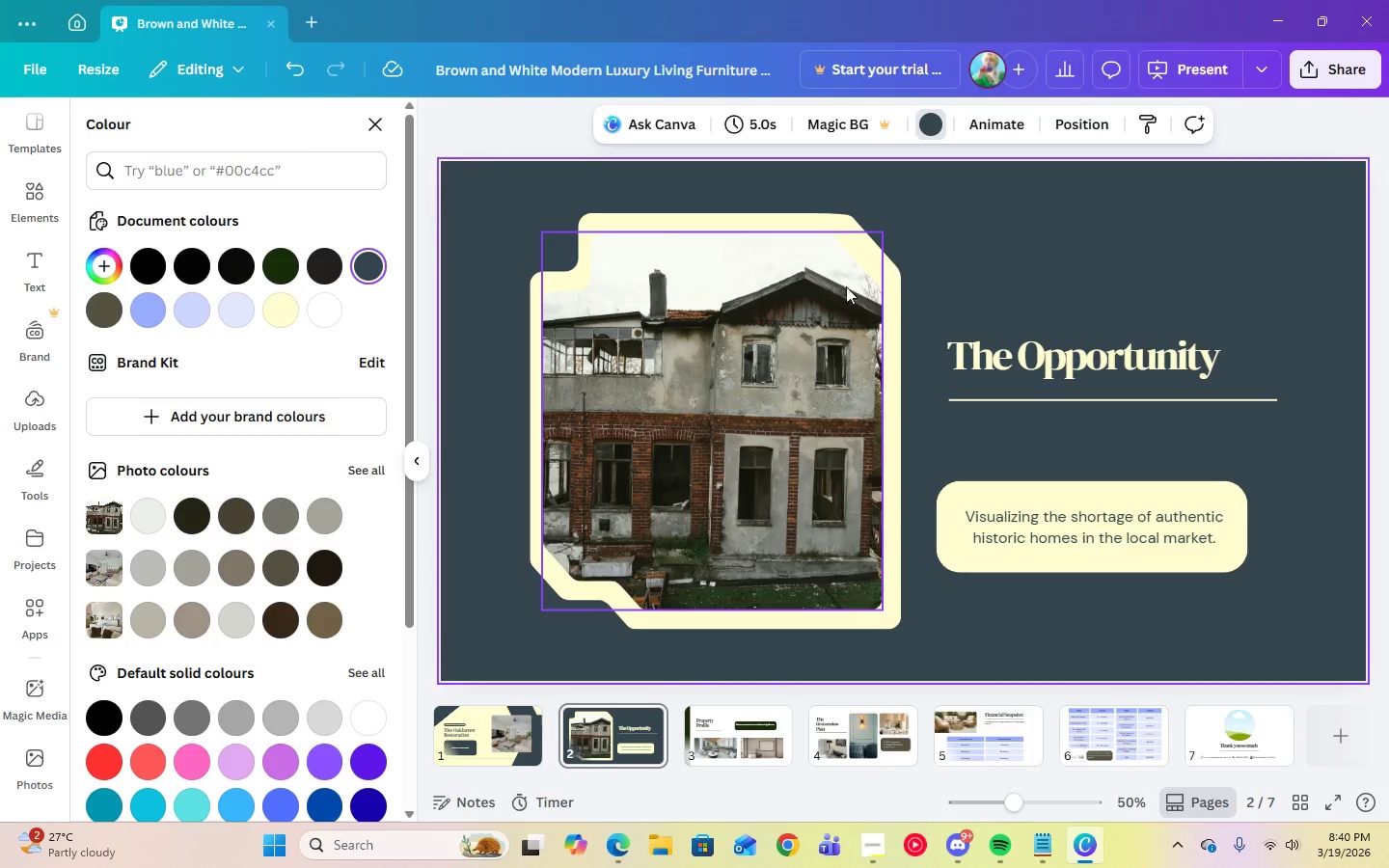 
left_click([822, 303])
 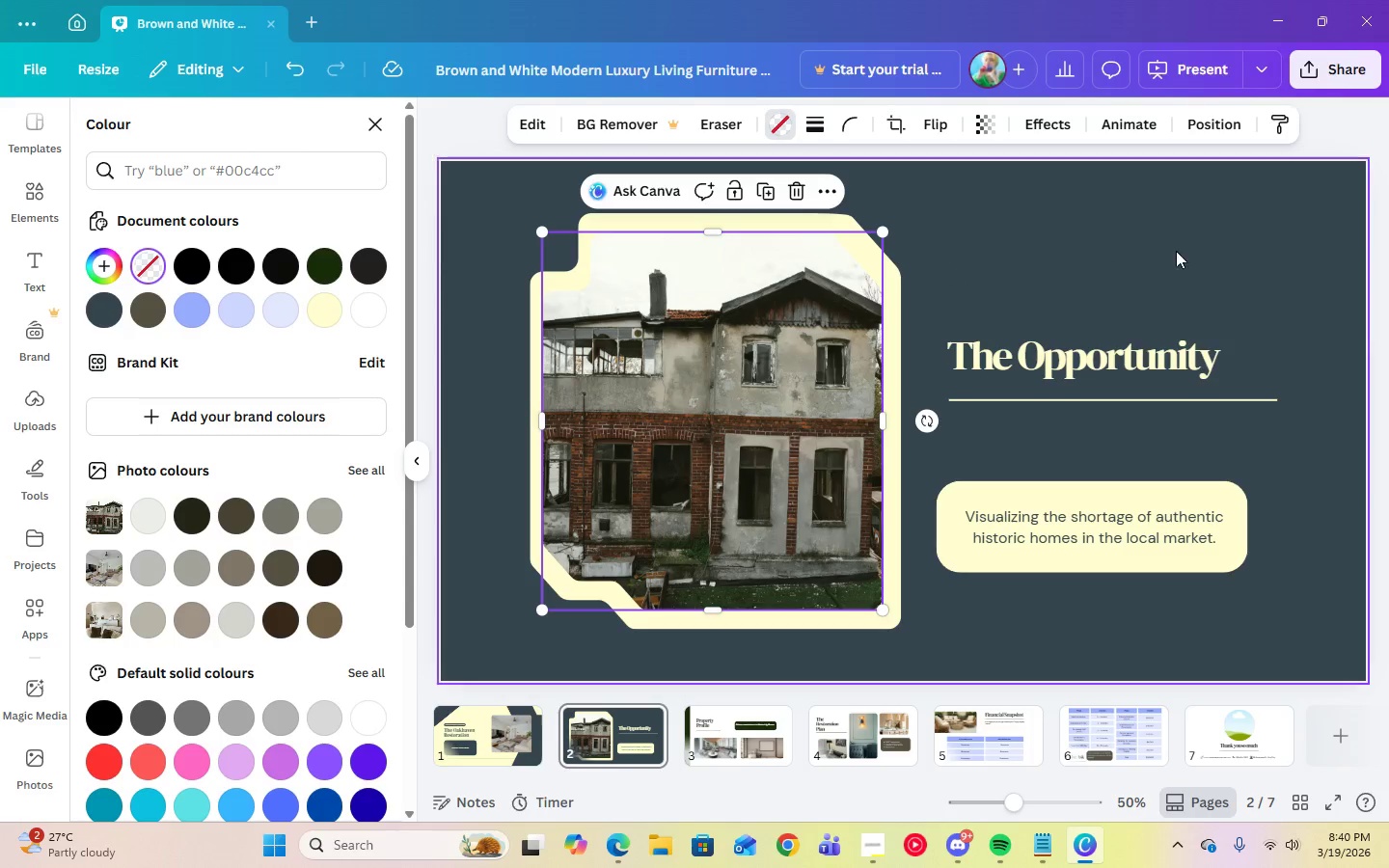 
left_click([1177, 251])
 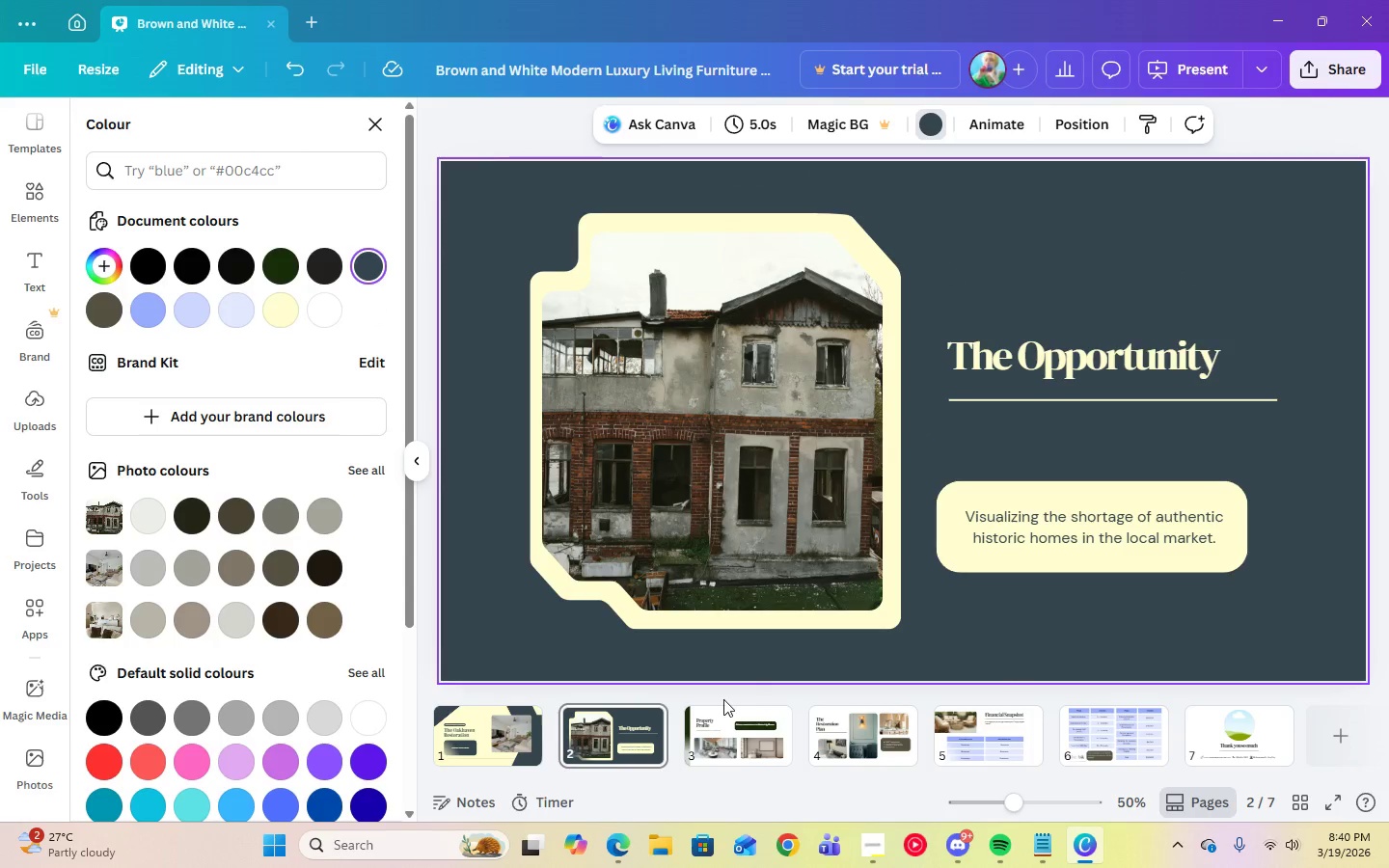 
left_click([741, 734])
 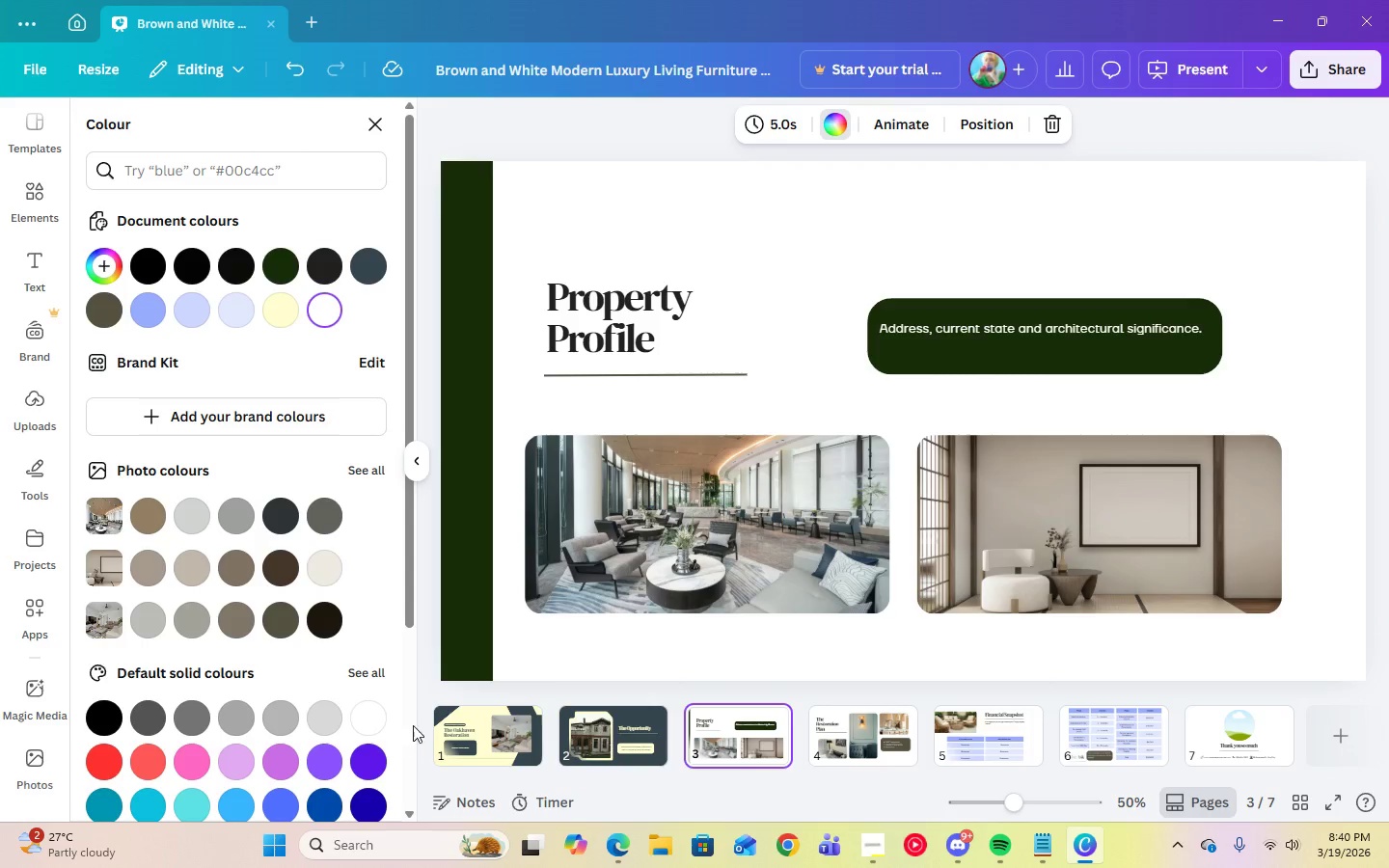 
left_click([520, 735])
 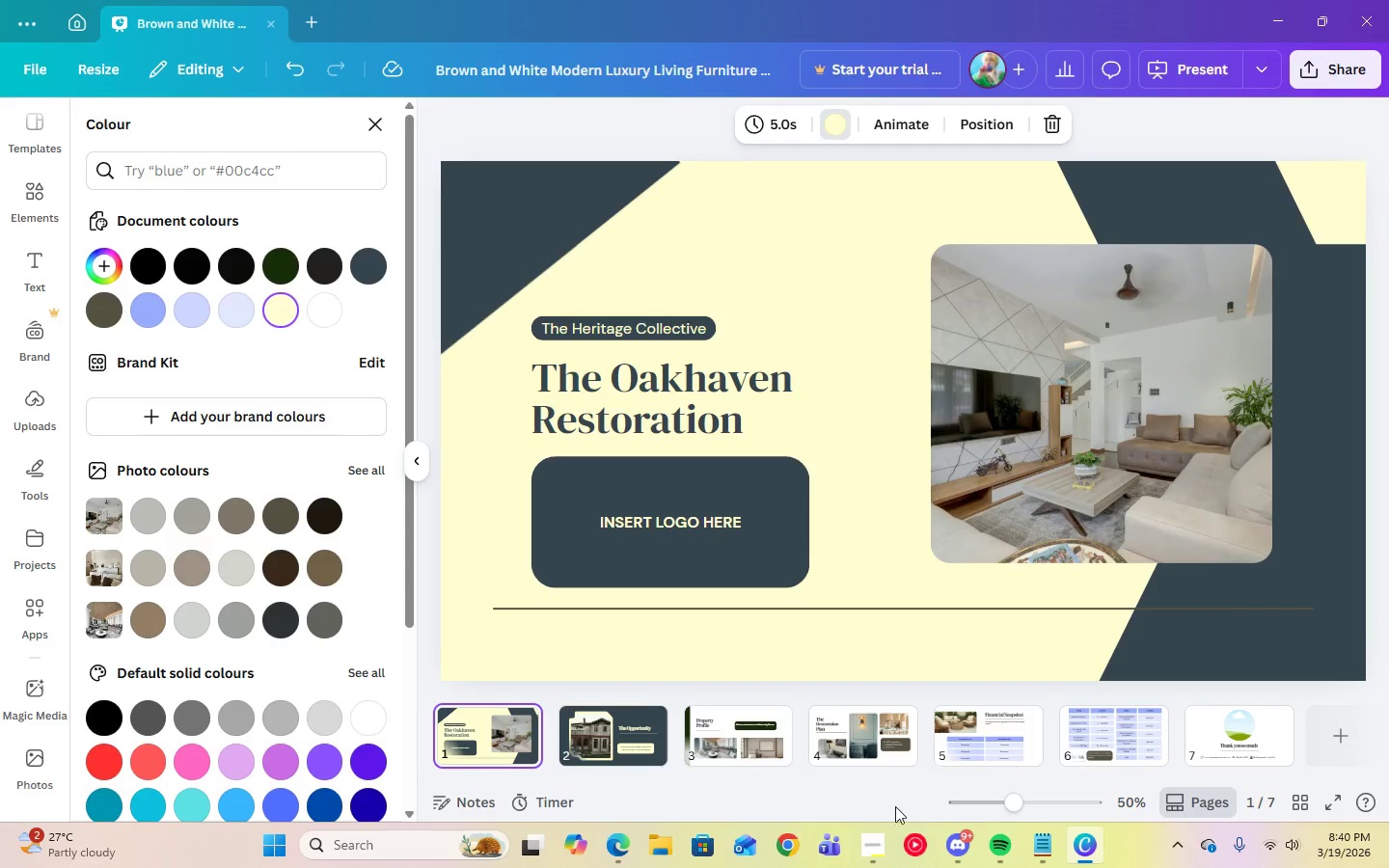 
left_click([873, 842])